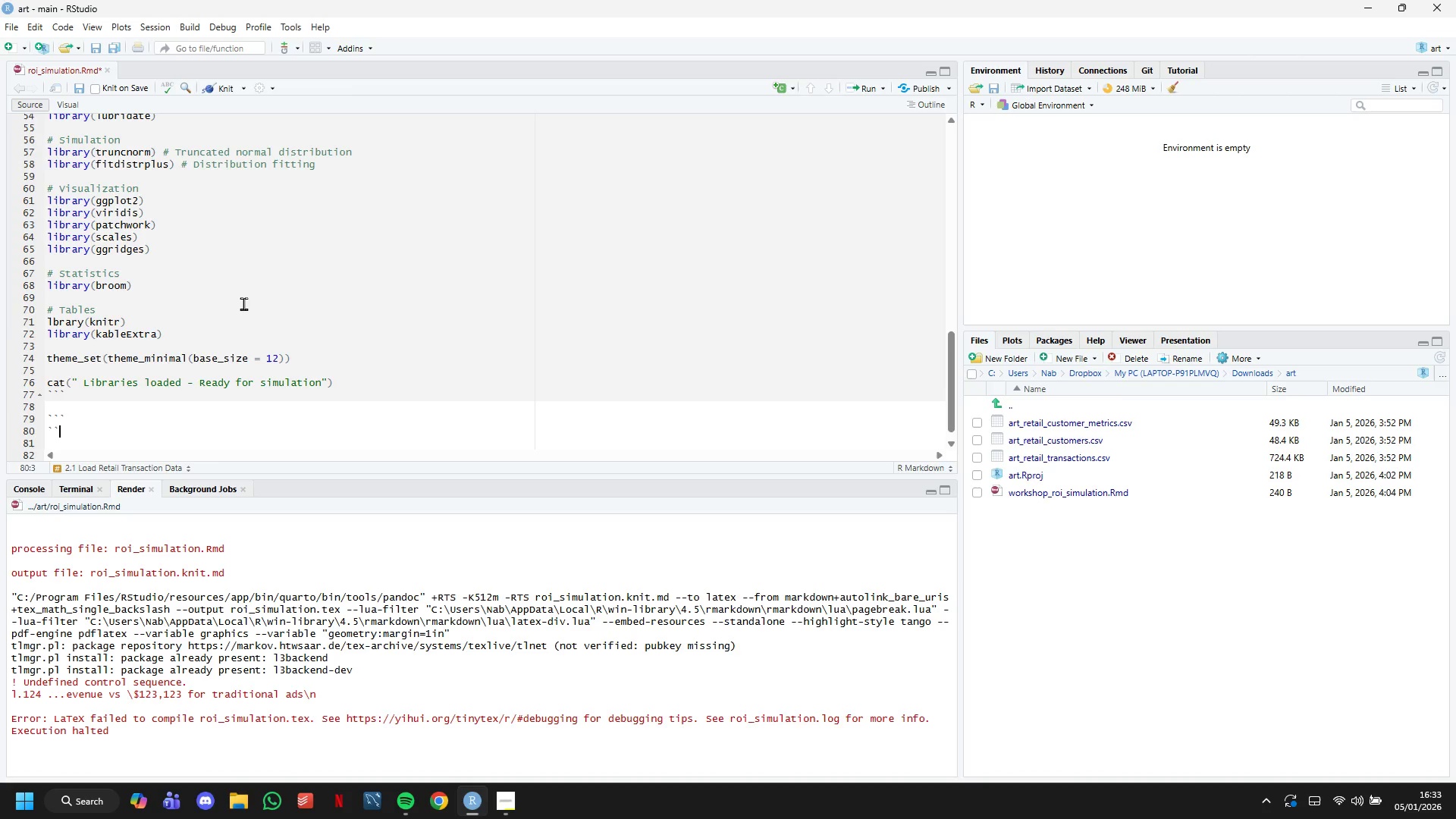 
key(Backquote)
 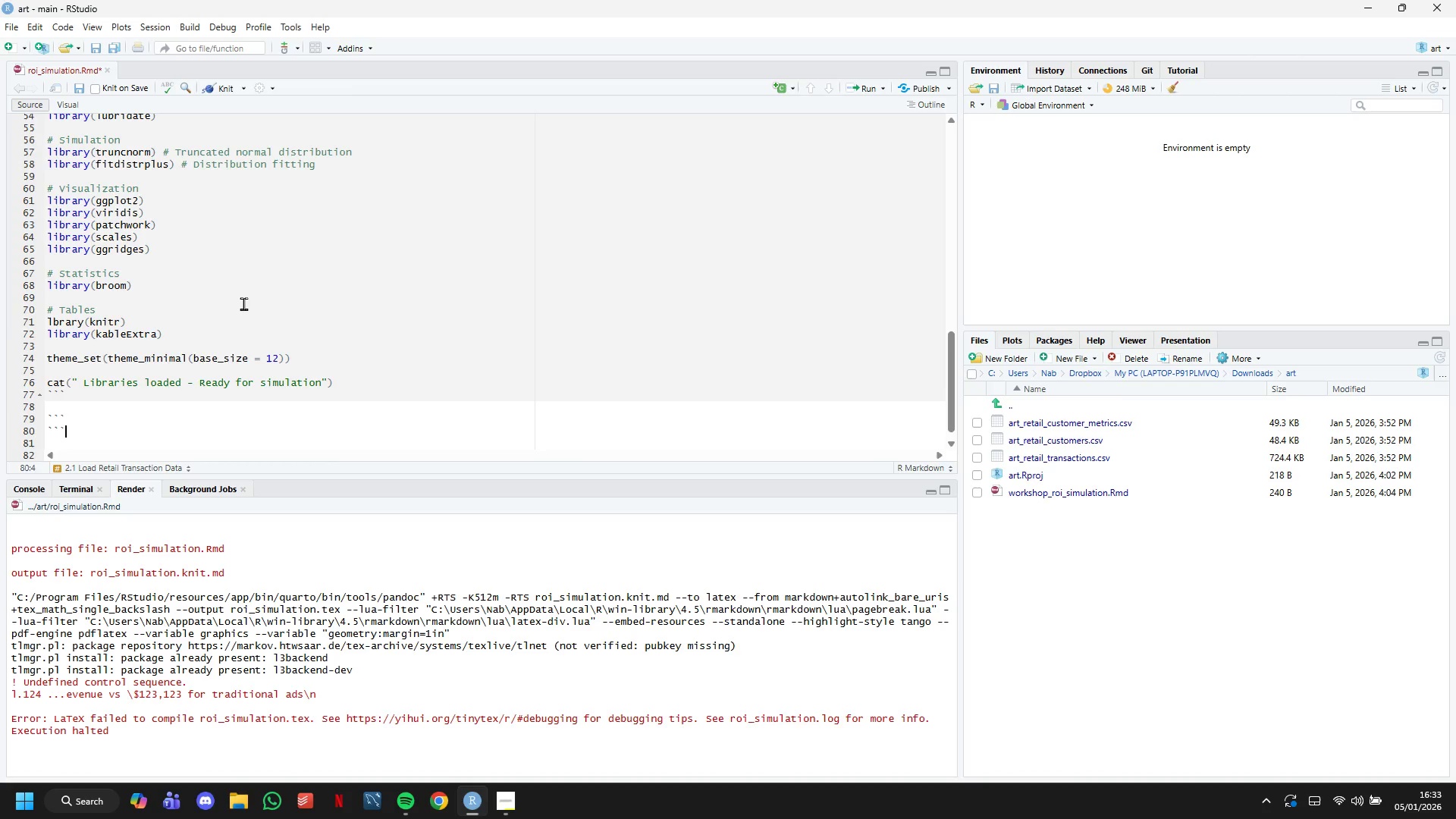 
key(ArrowLeft)
 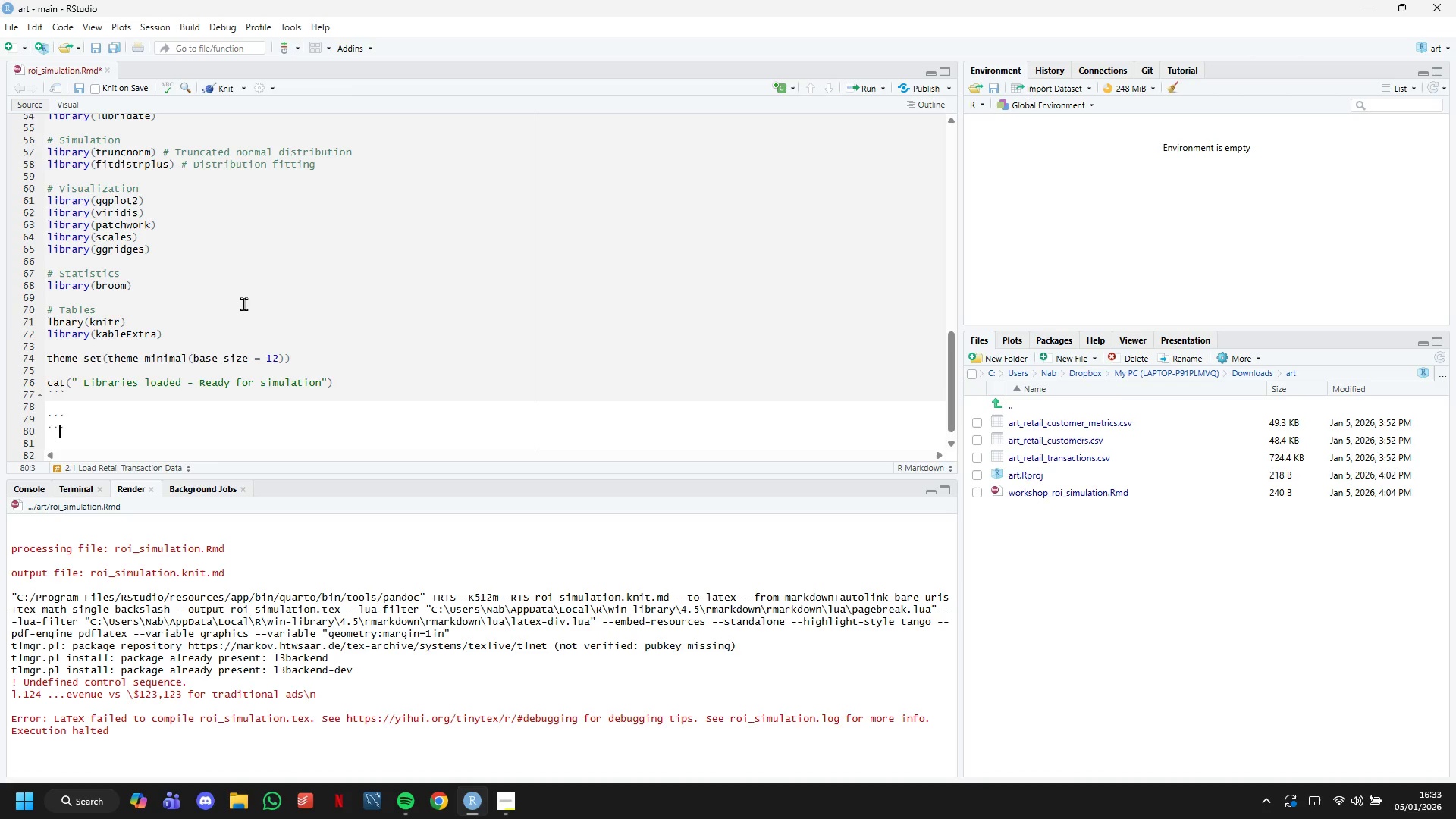 
key(ArrowLeft)
 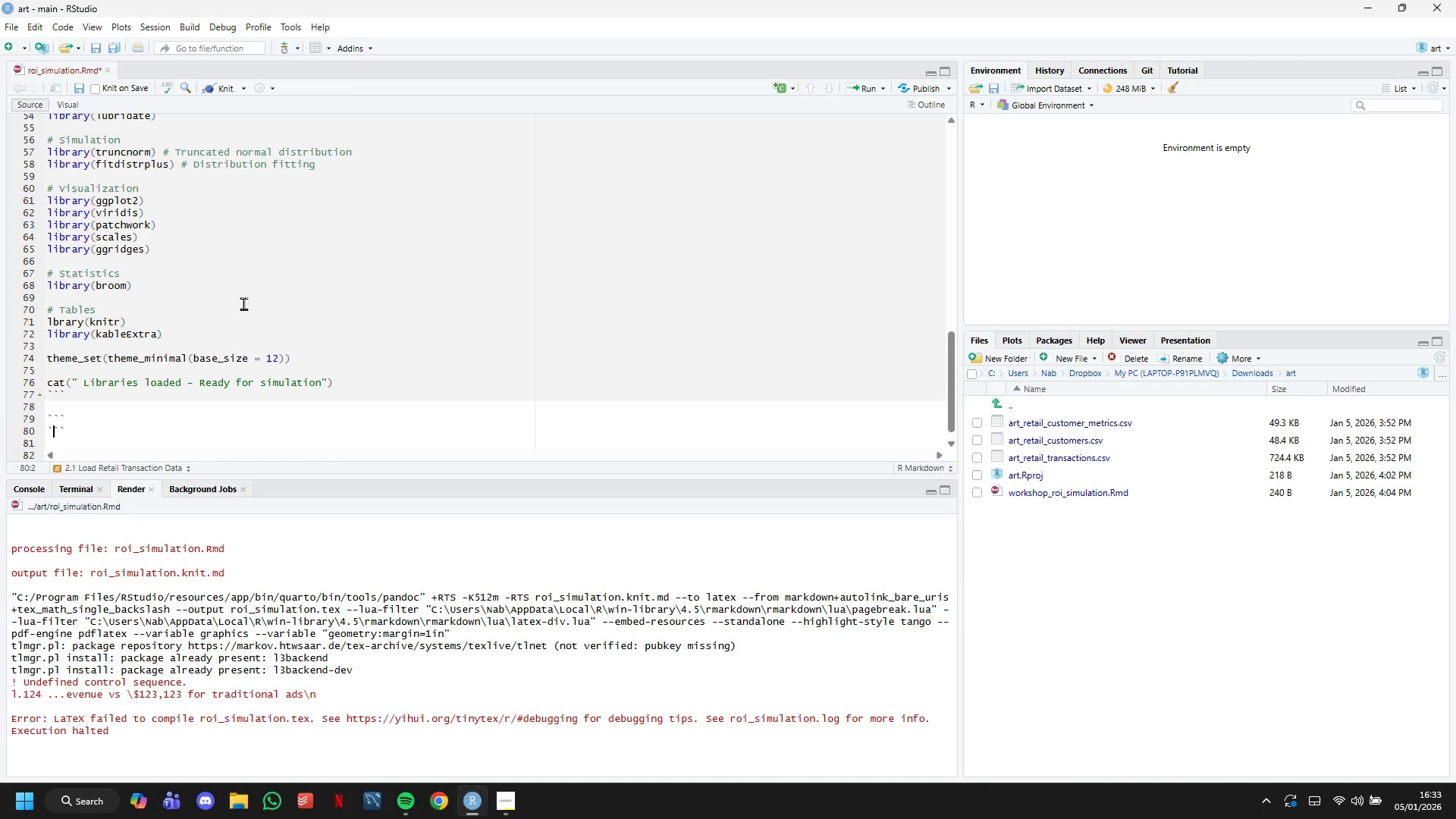 
key(ArrowLeft)
 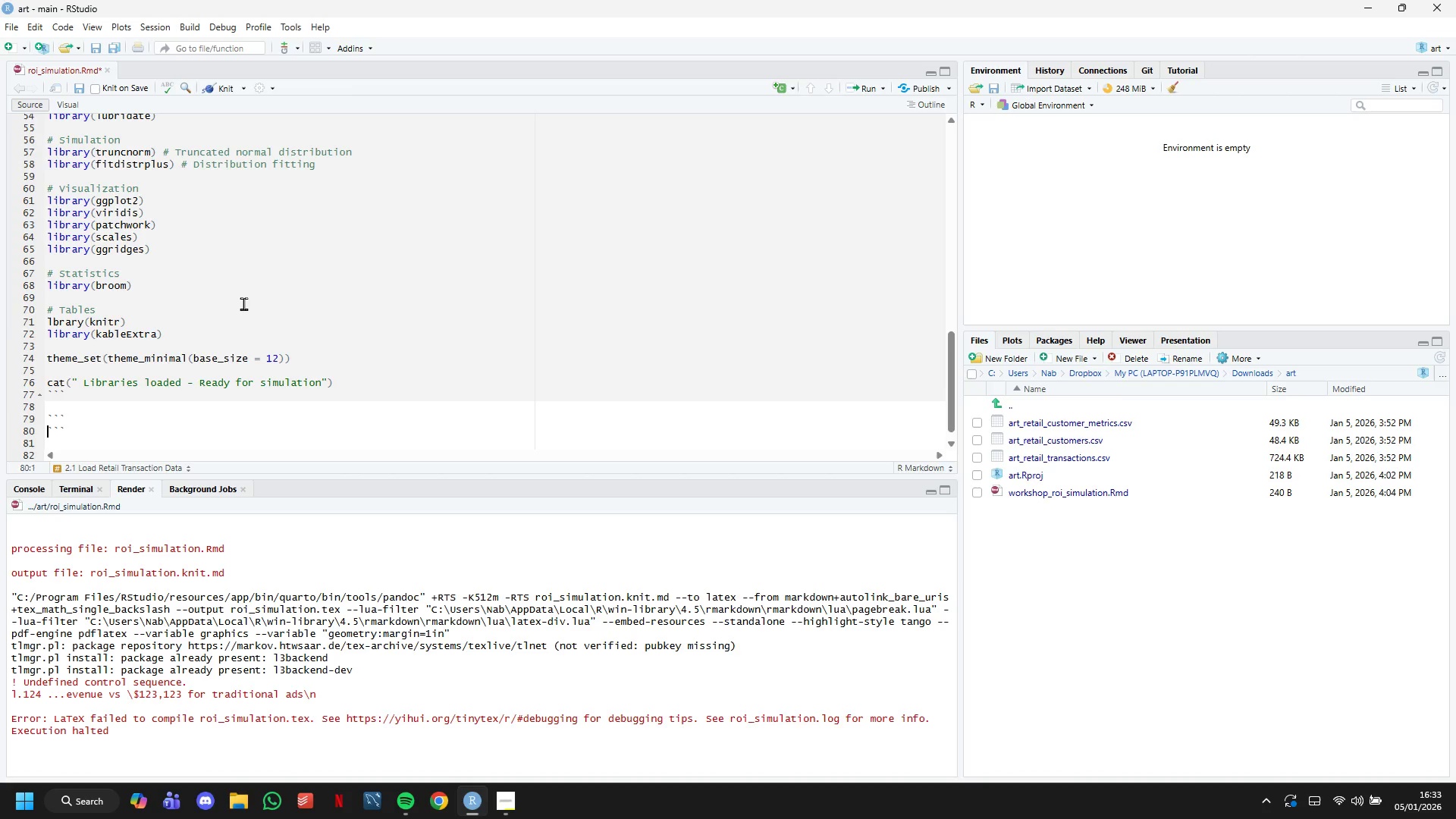 
key(ArrowLeft)
 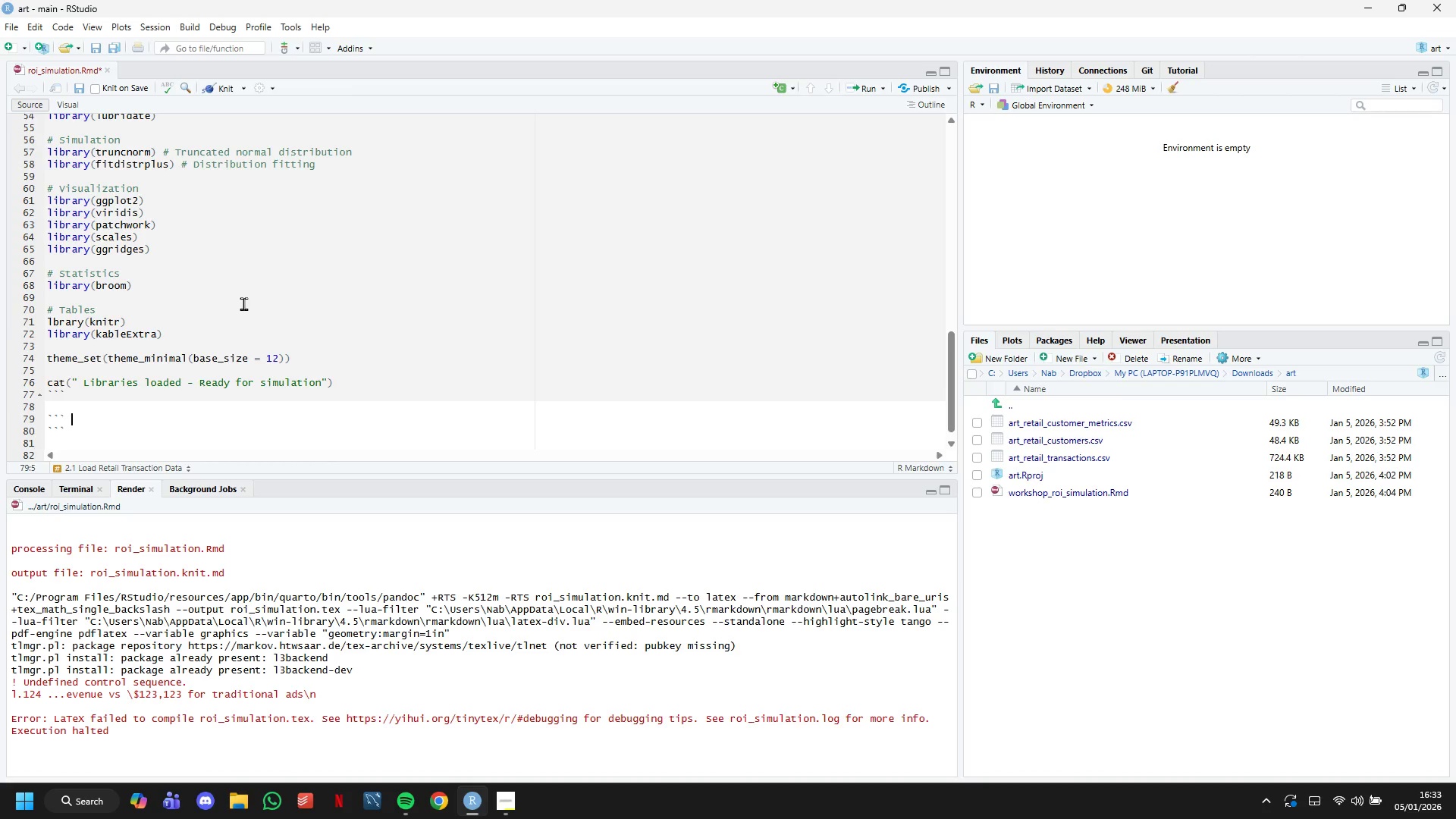 
type( {r loaf)
key(Backspace)
type(d_Data)
 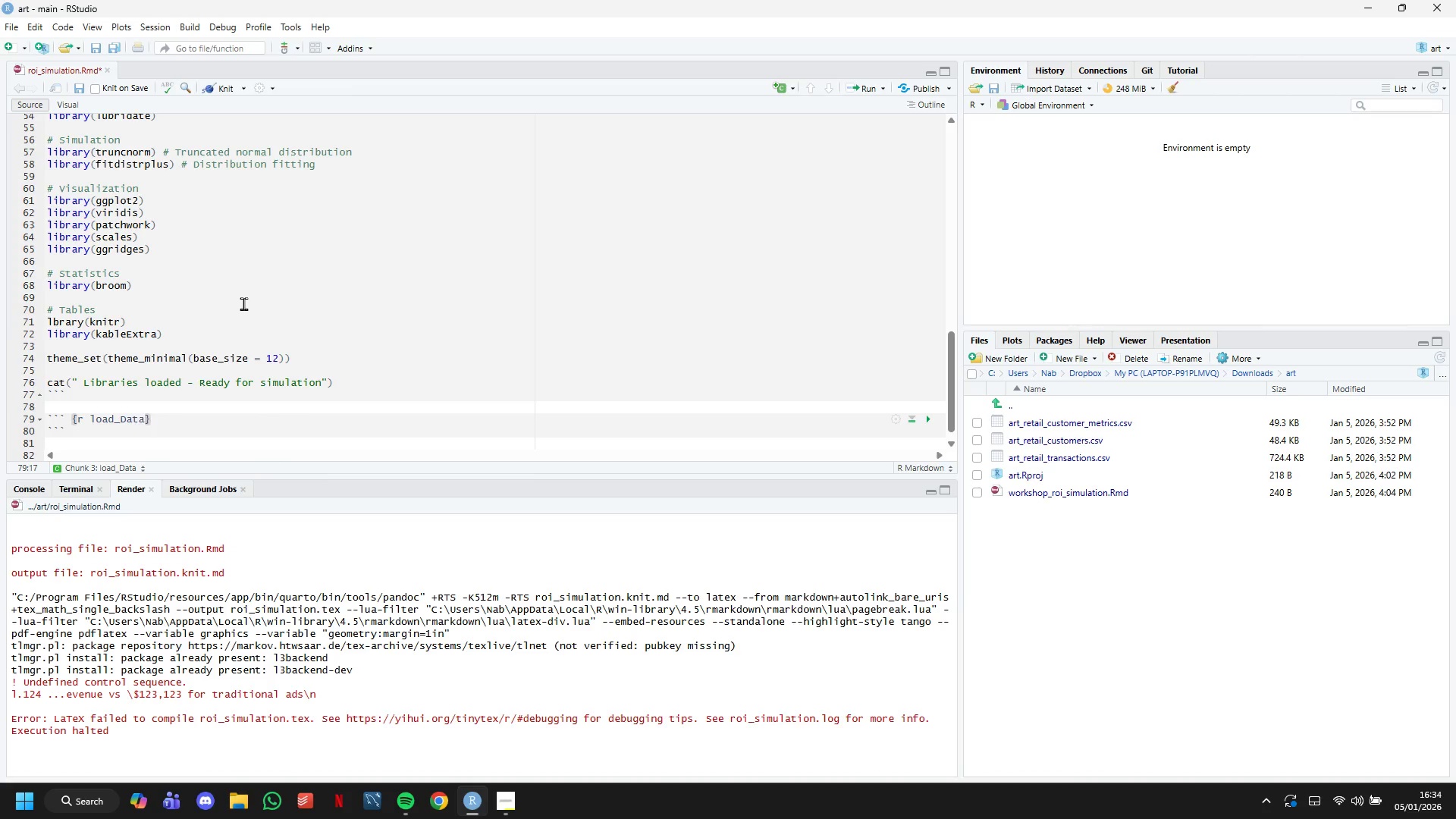 
key(ArrowLeft)
 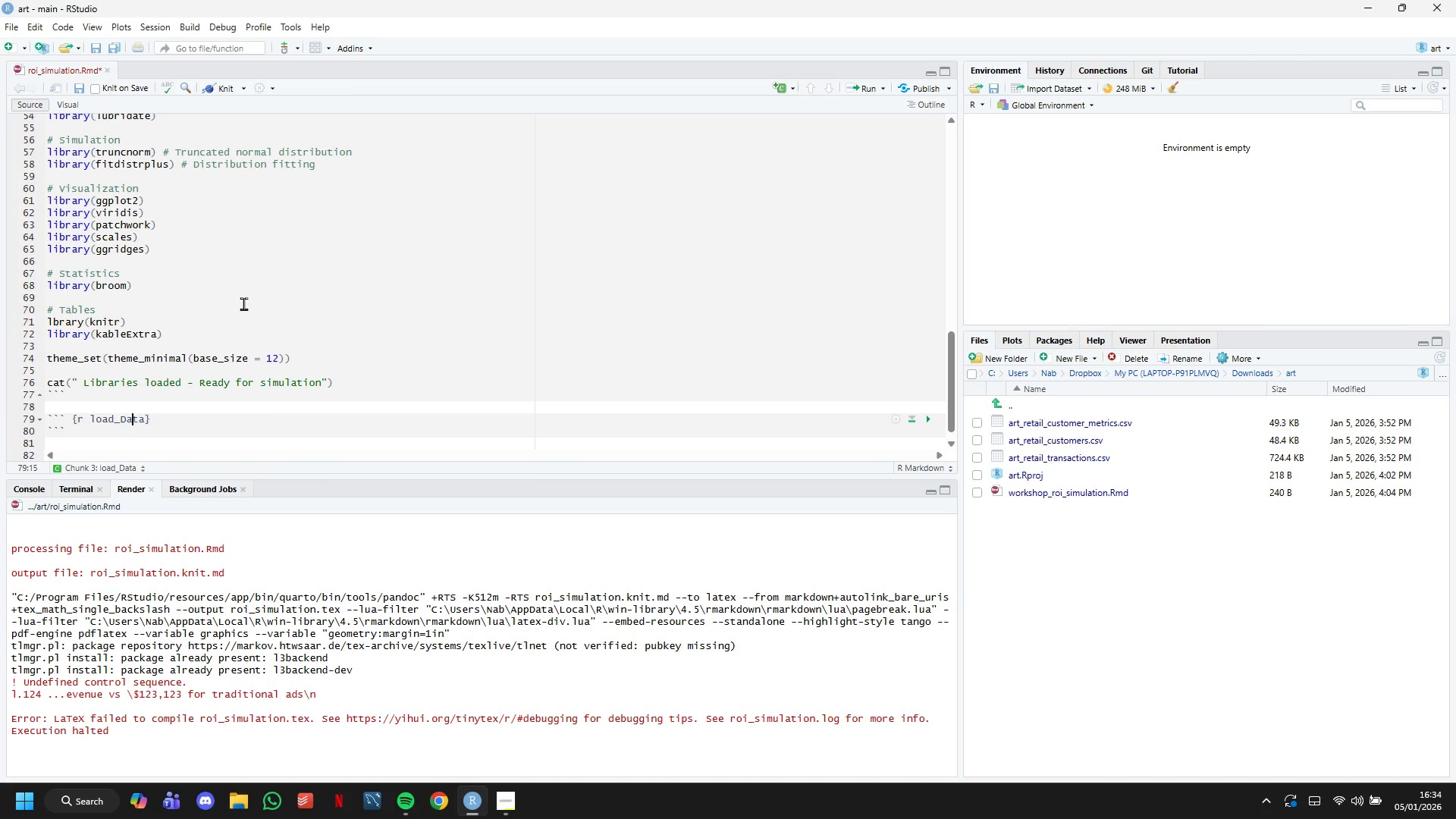 
key(ArrowLeft)
 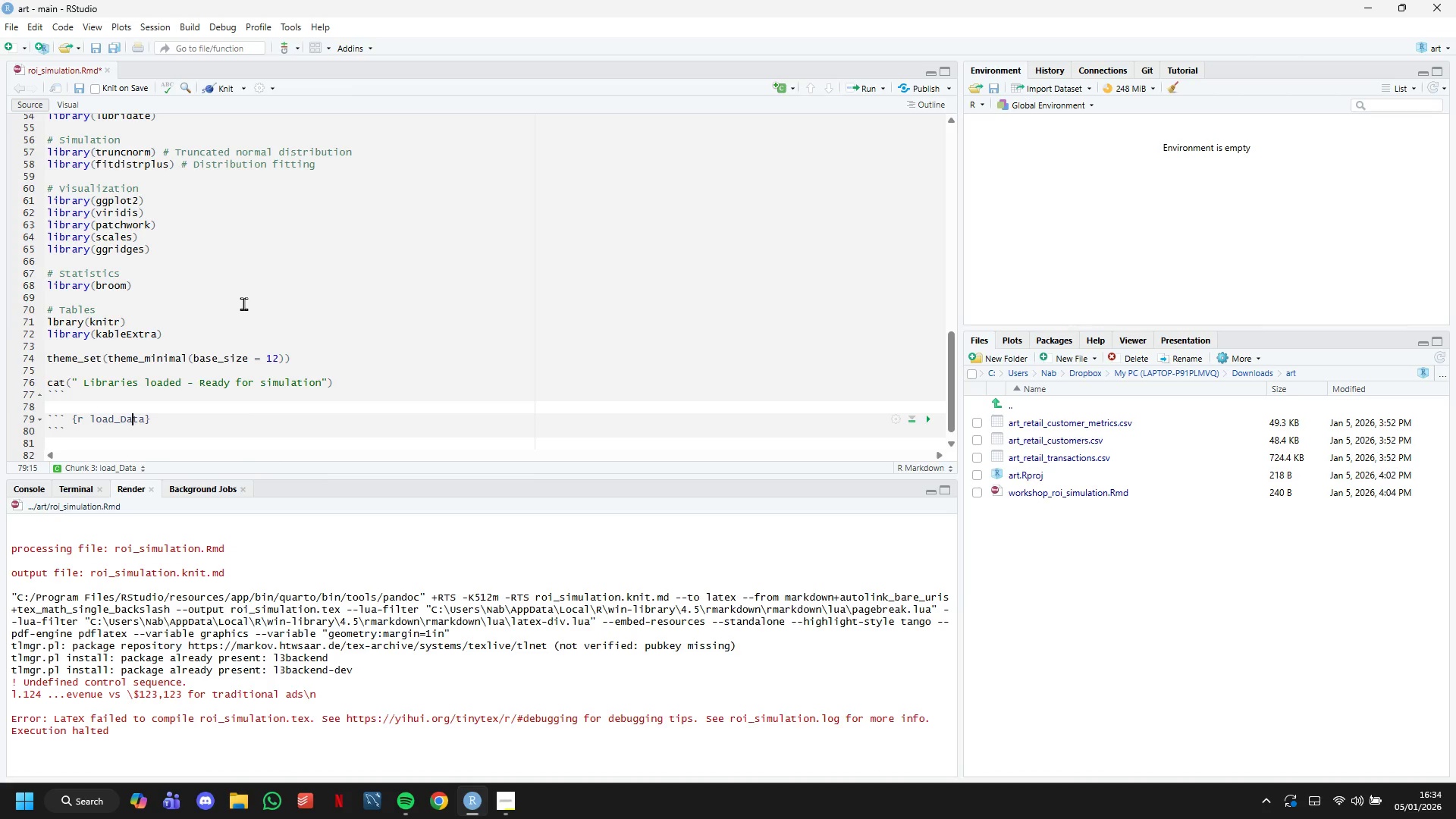 
key(ArrowLeft)
 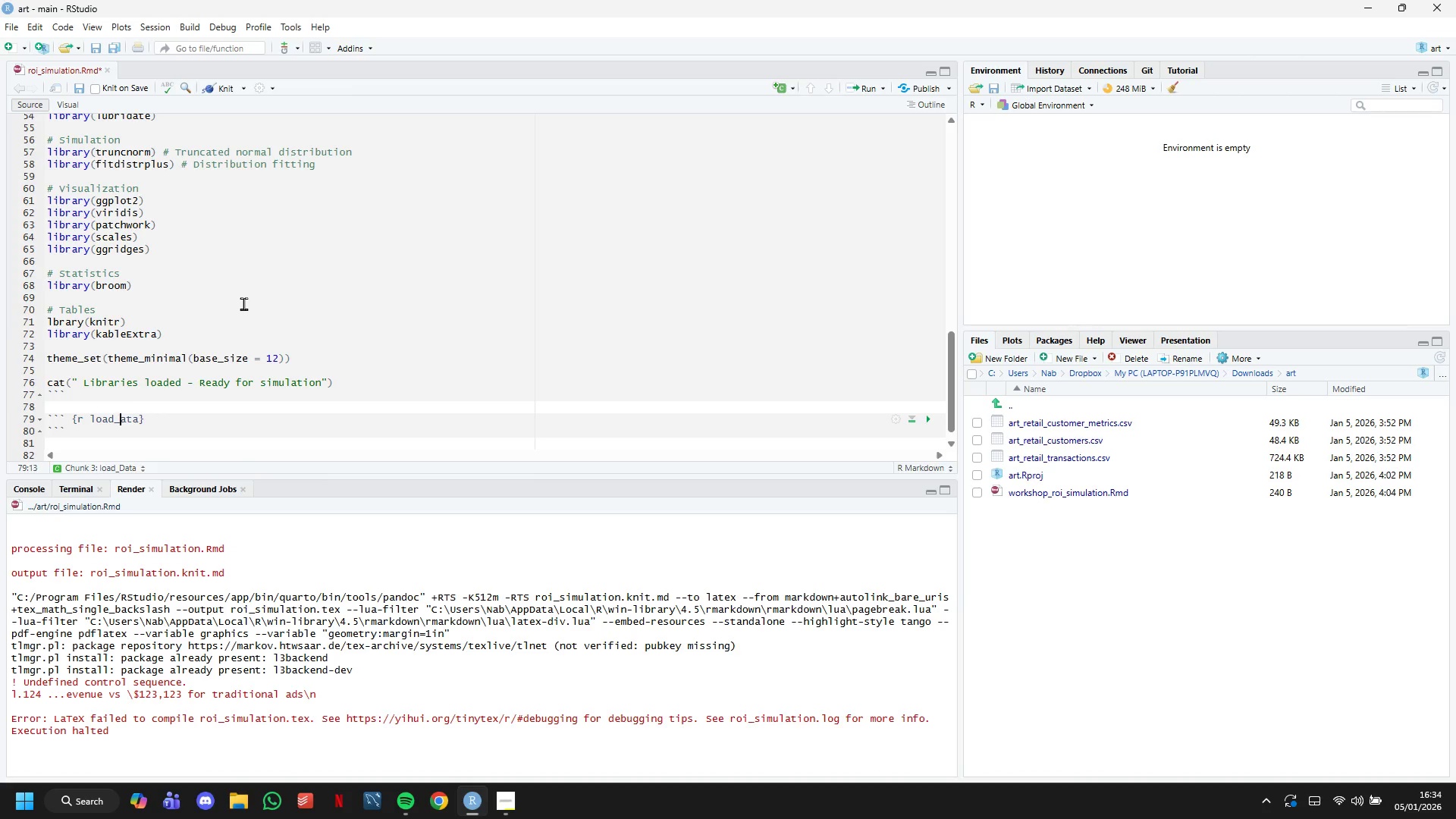 
key(Backspace)
 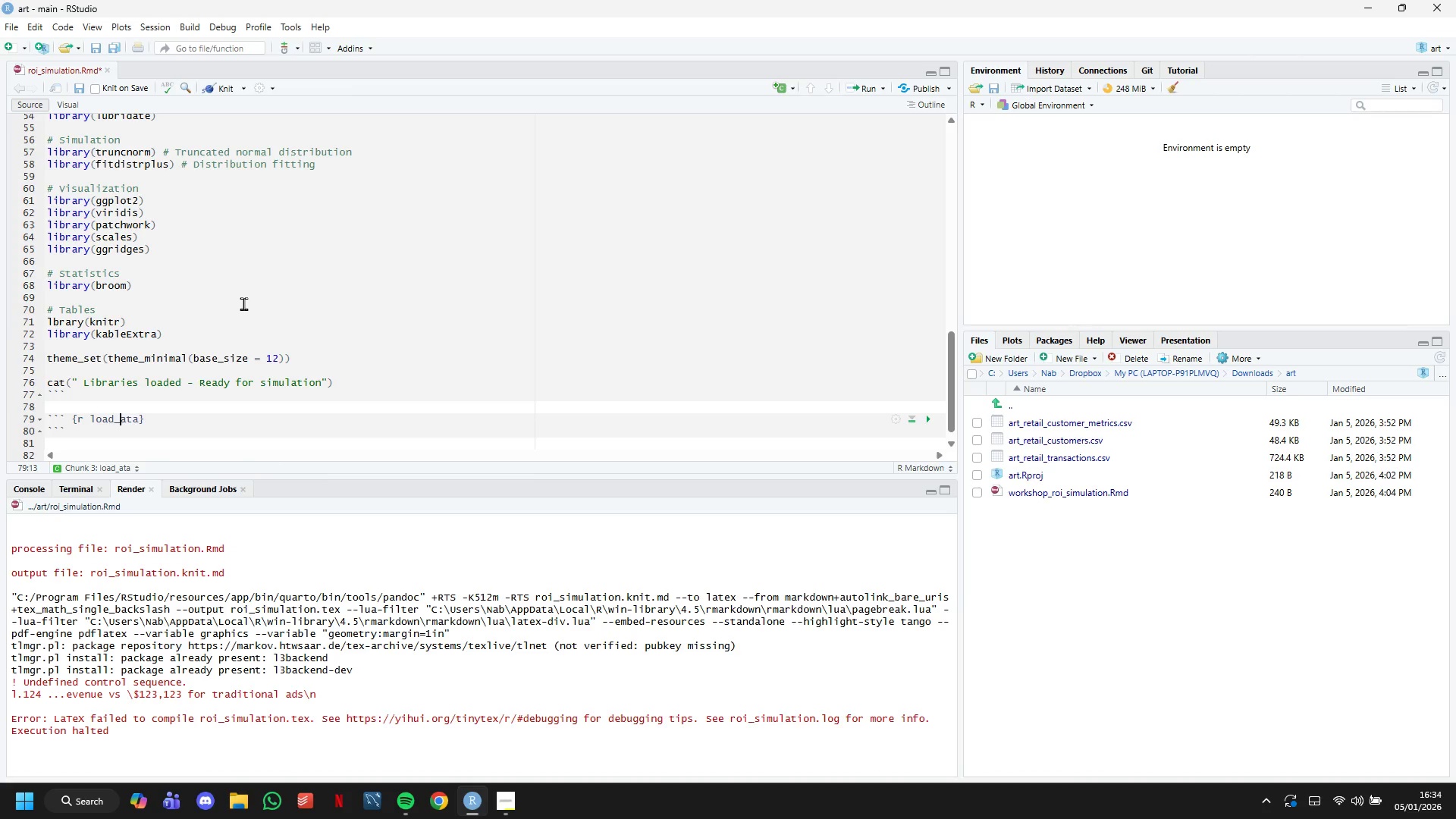 
key(D)
 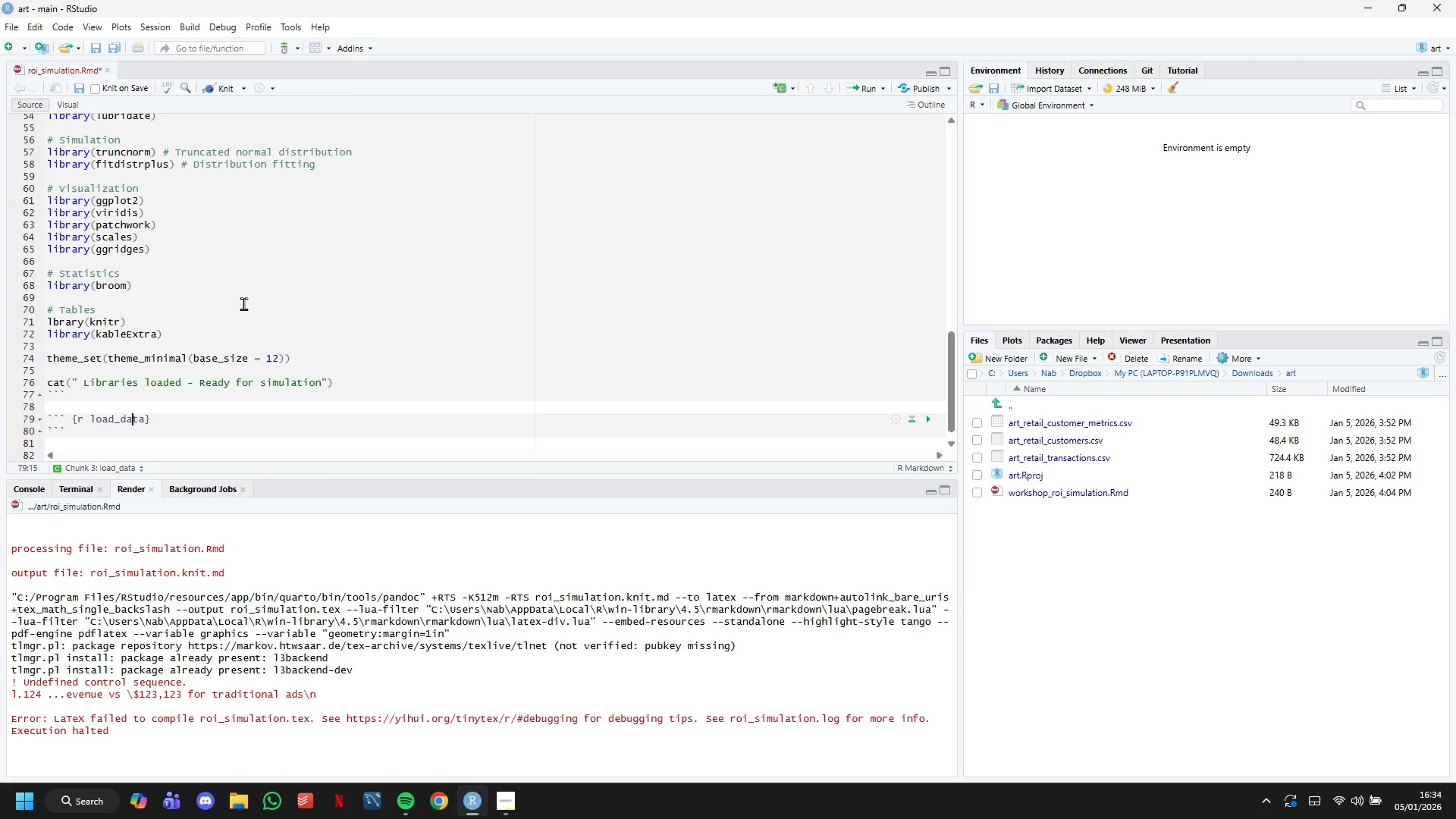 
key(ArrowRight)
 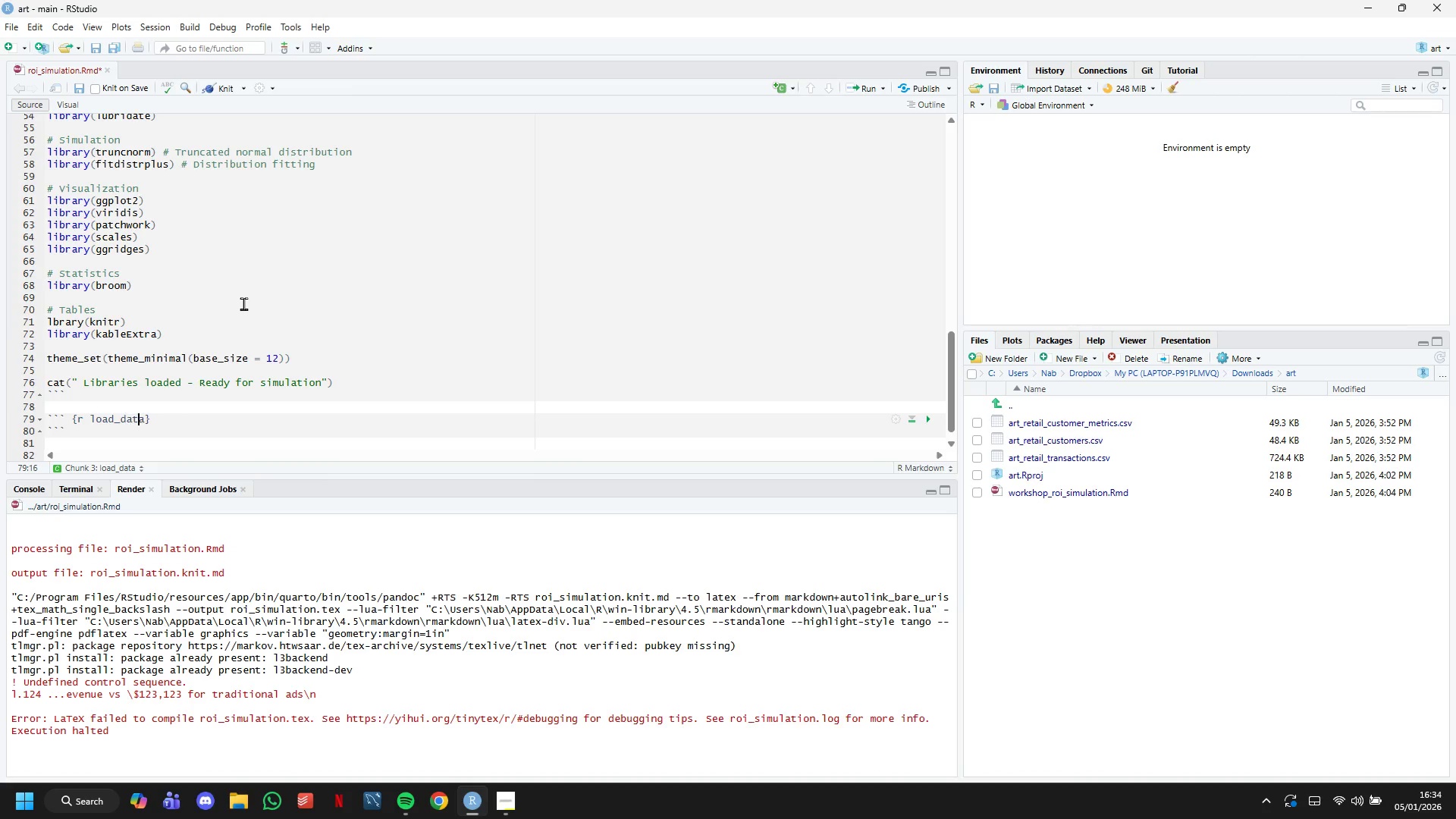 
key(ArrowRight)
 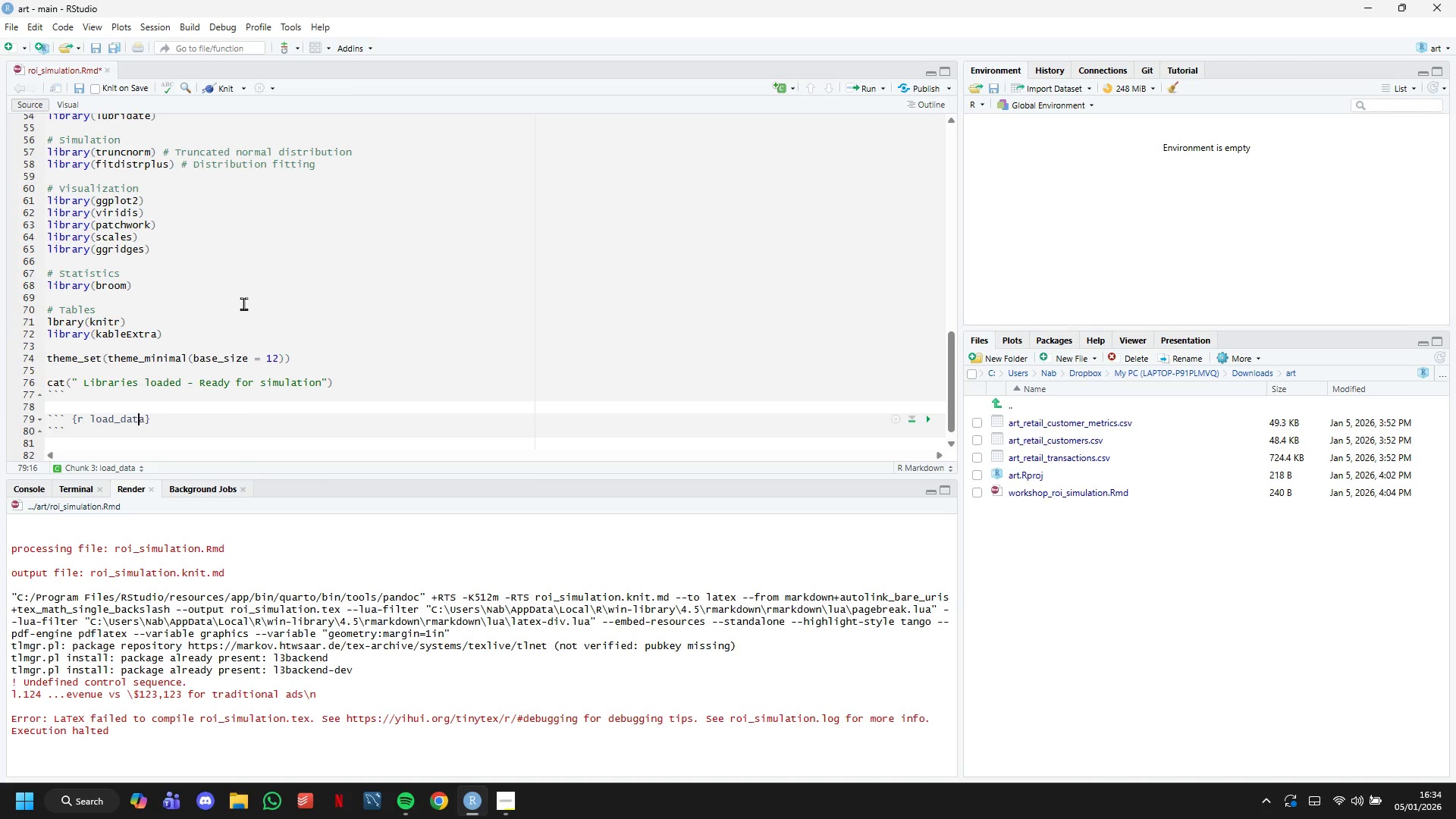 
key(ArrowRight)
 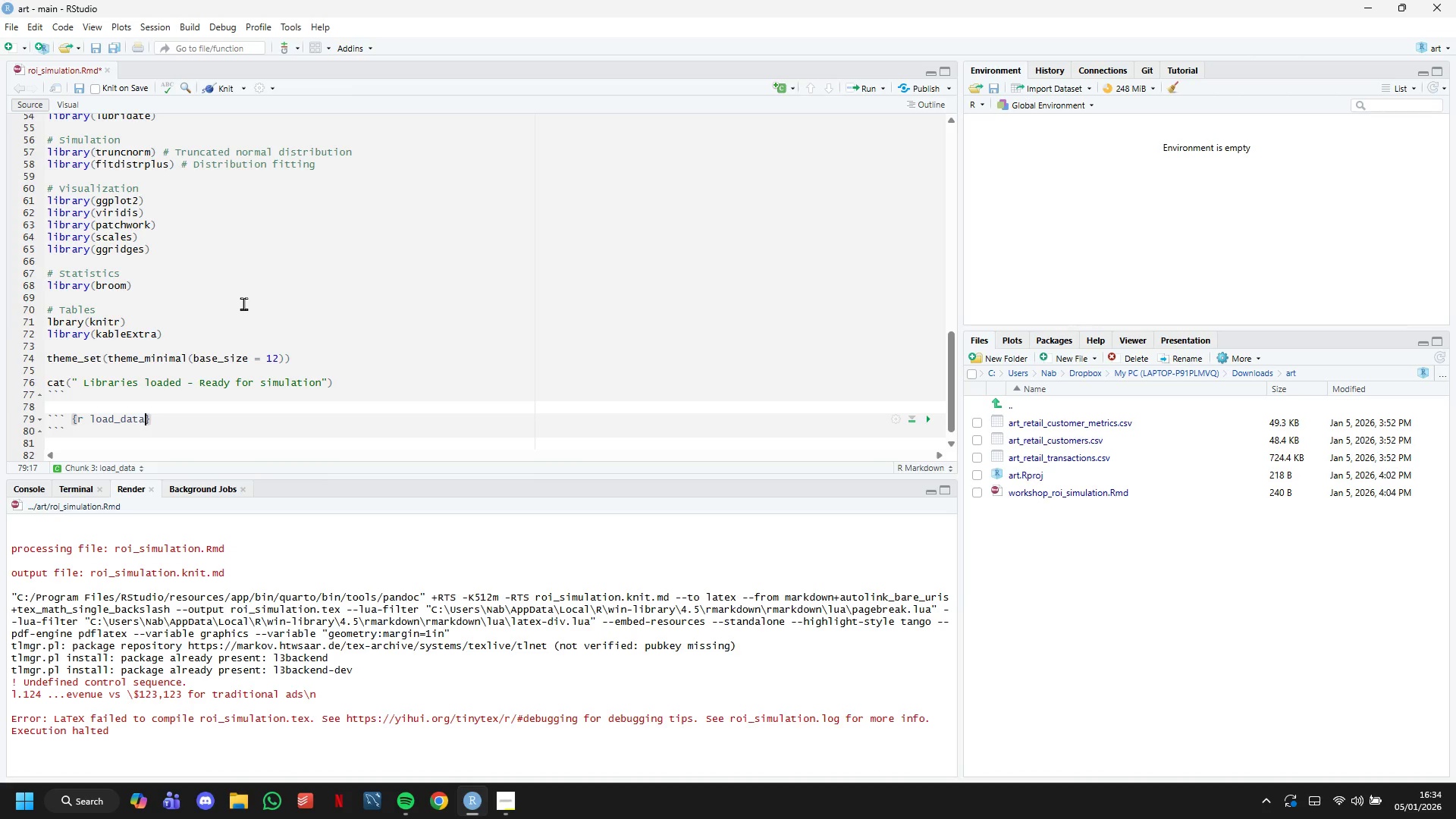 
key(ArrowRight)
 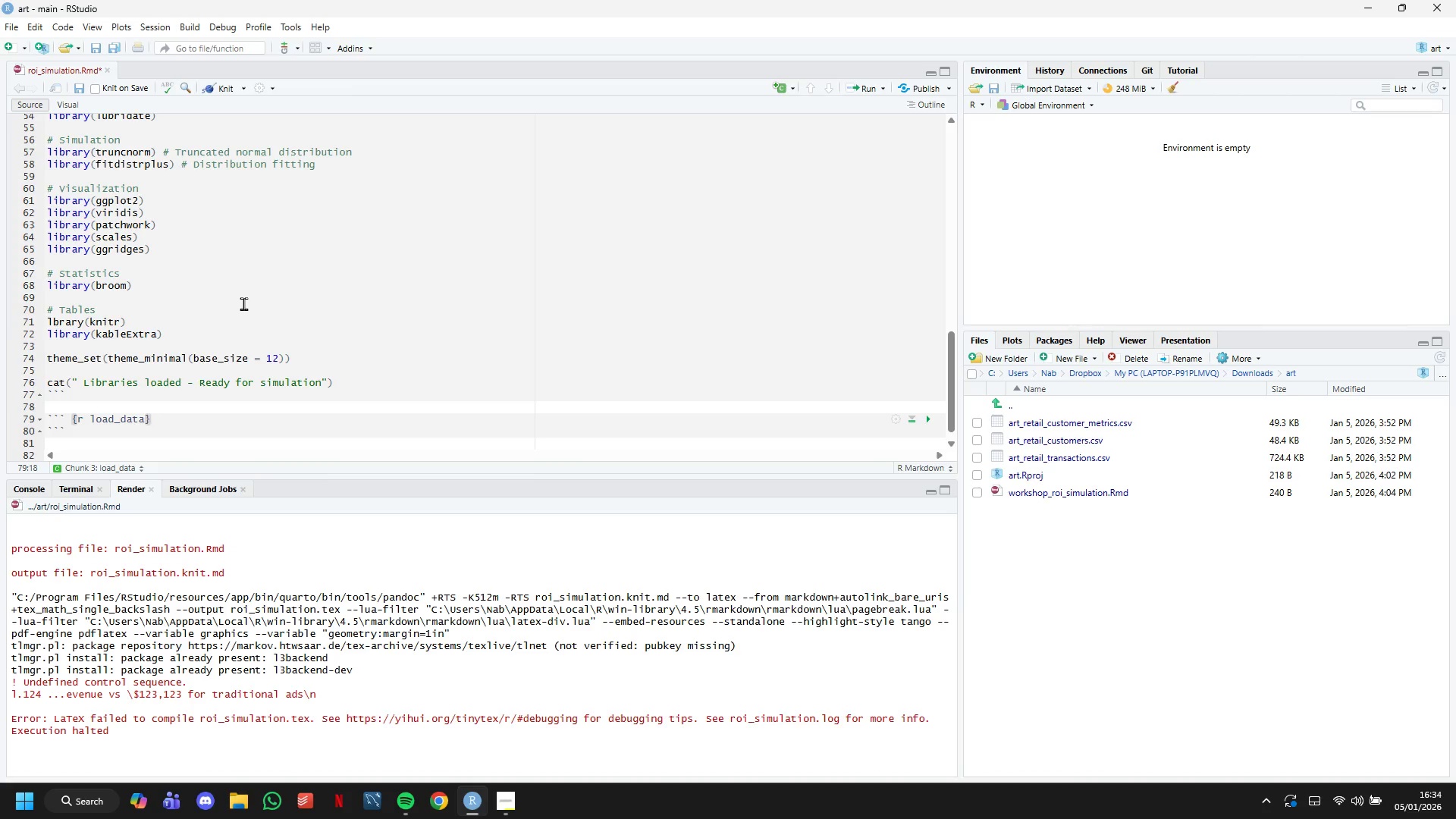 
key(Enter)
 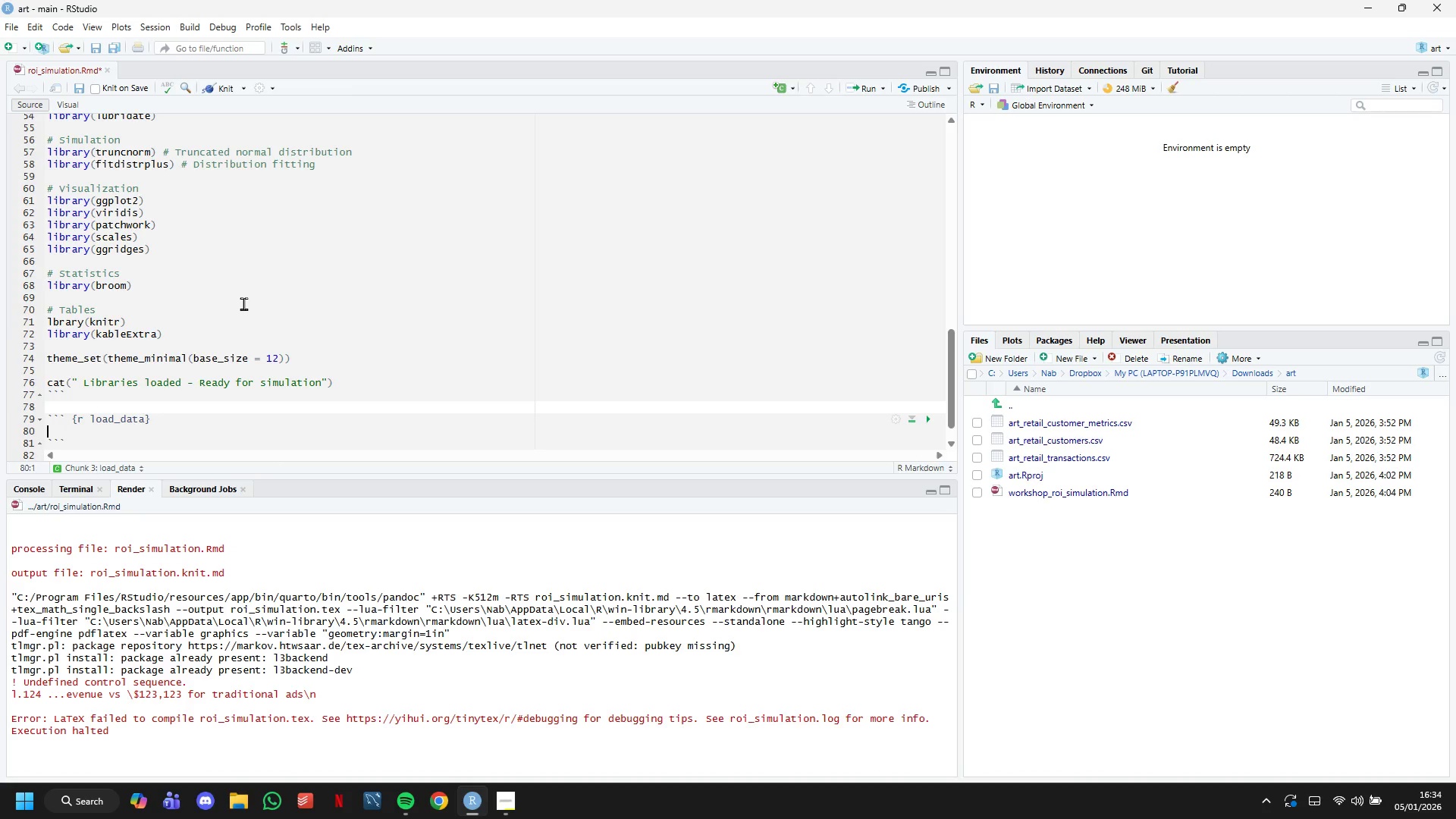 
type(# Import transaction data)
 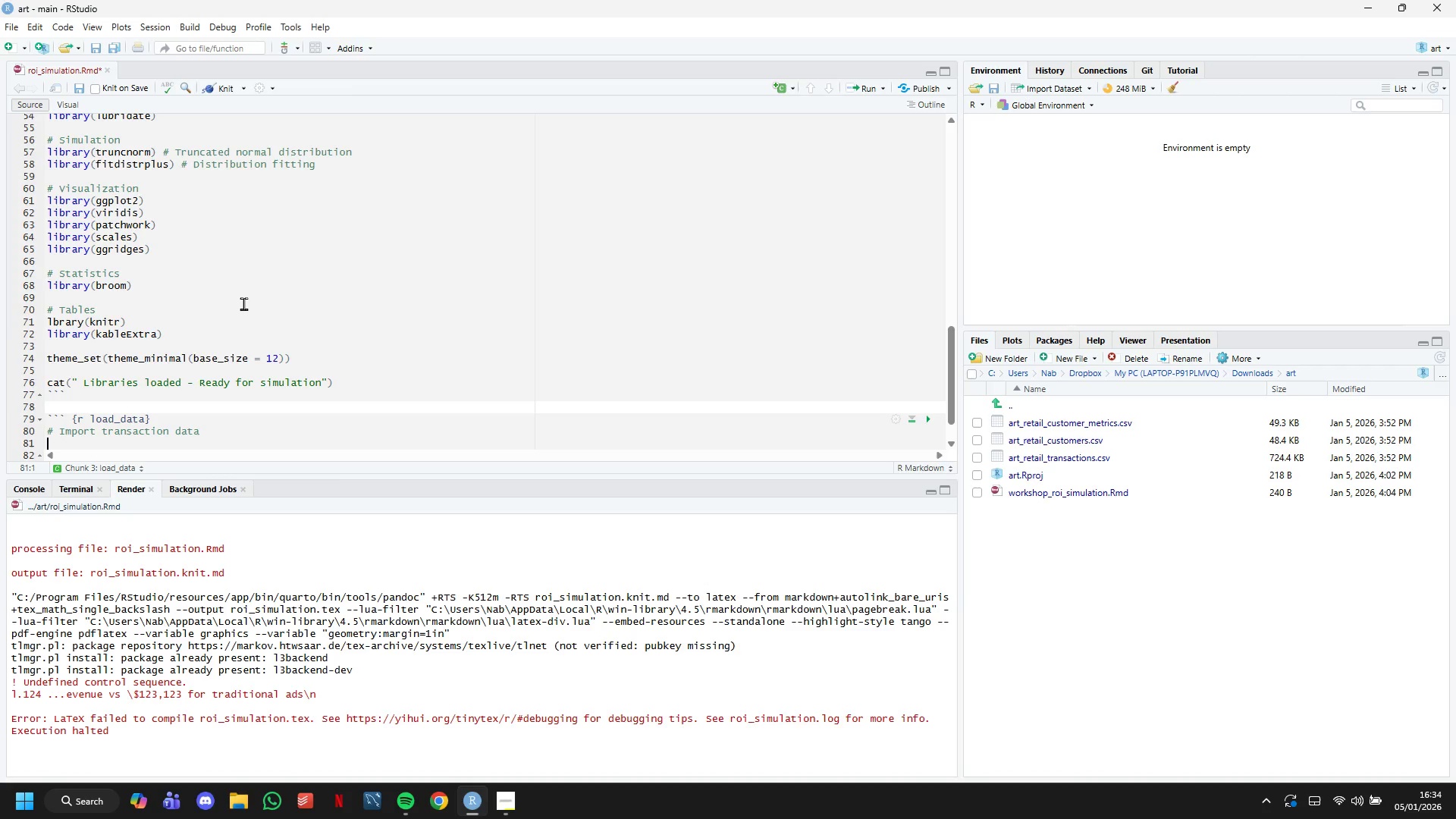 
key(Enter)
 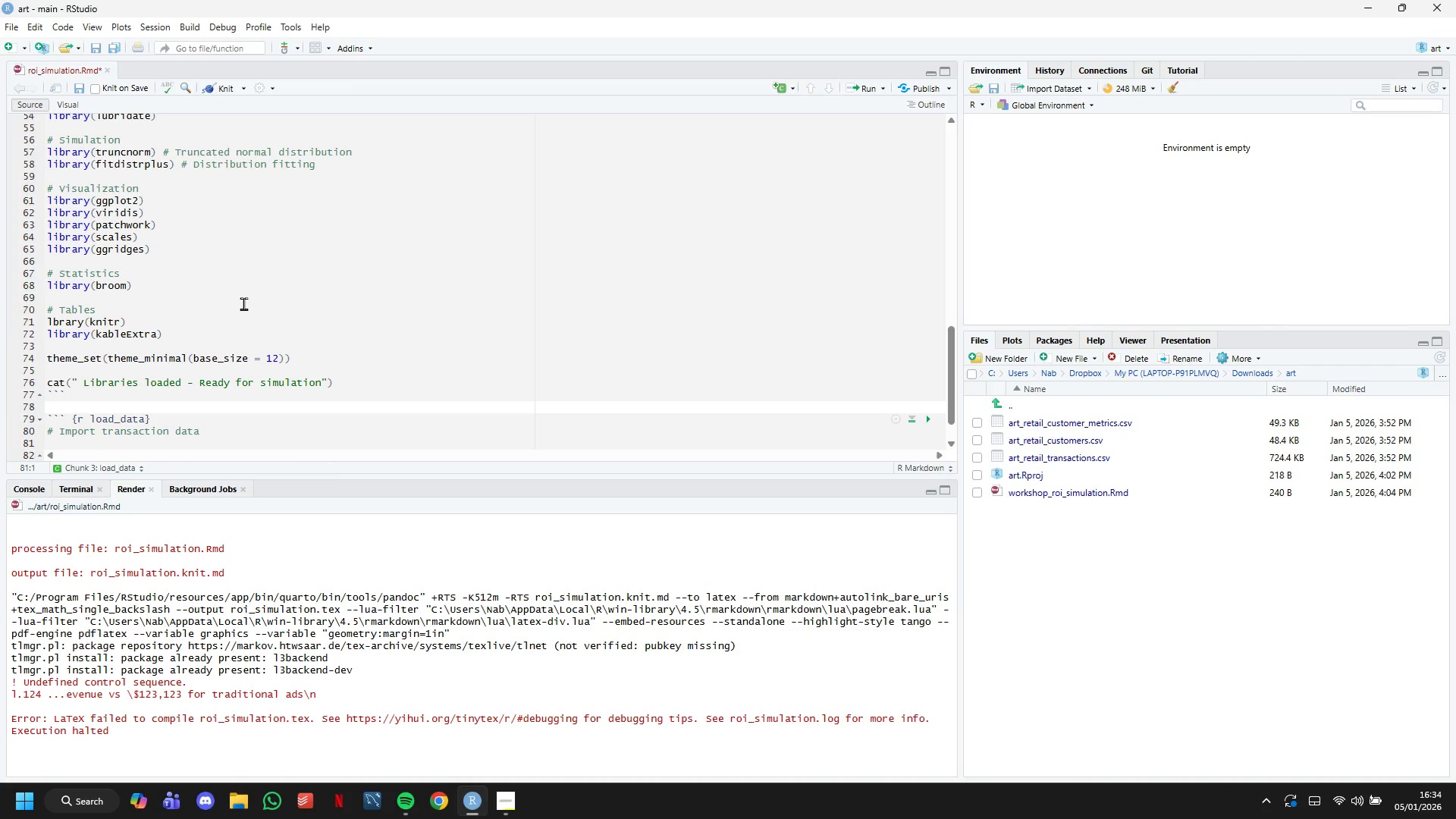 
key(Enter)
 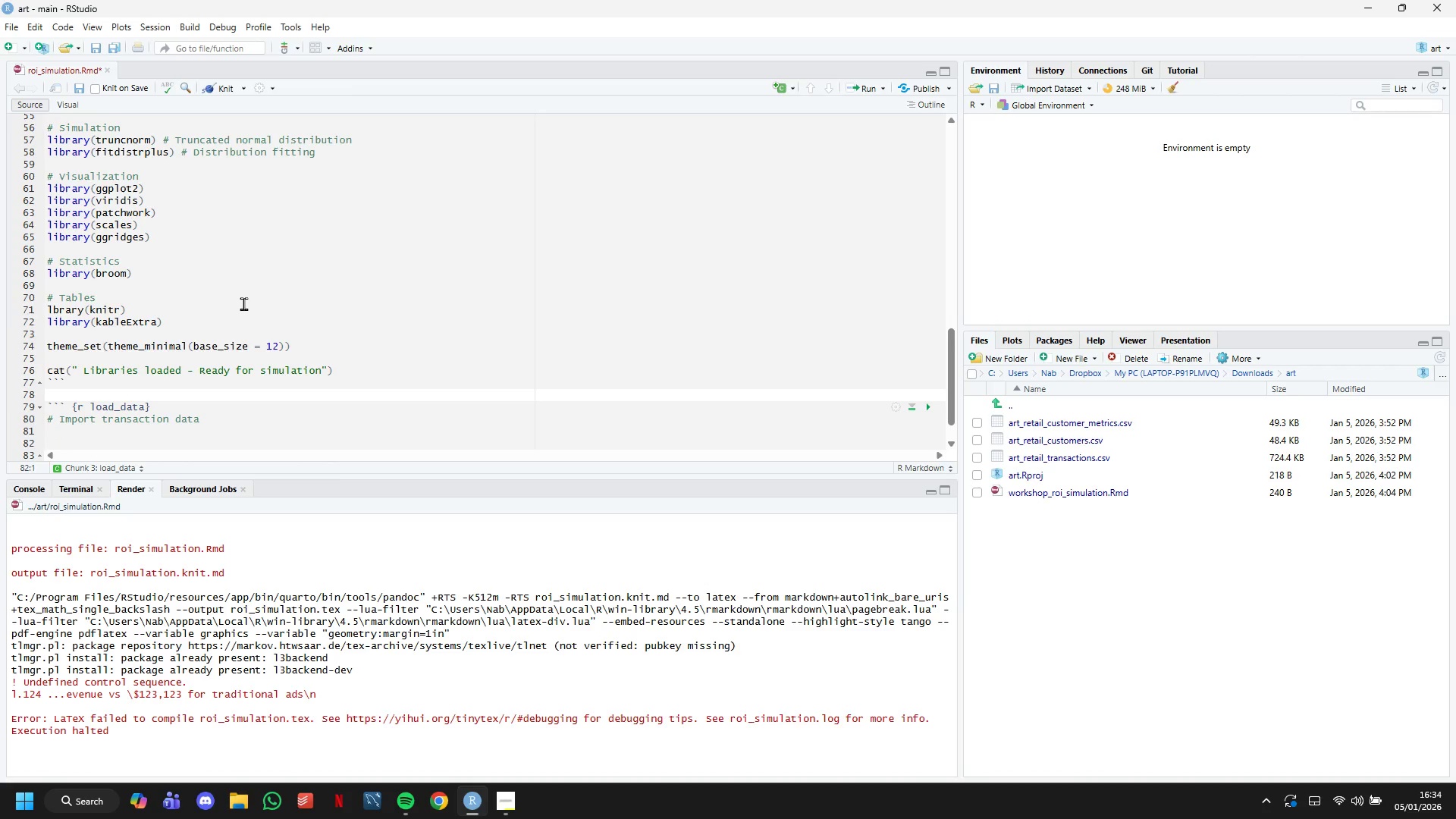 
key(ArrowUp)
 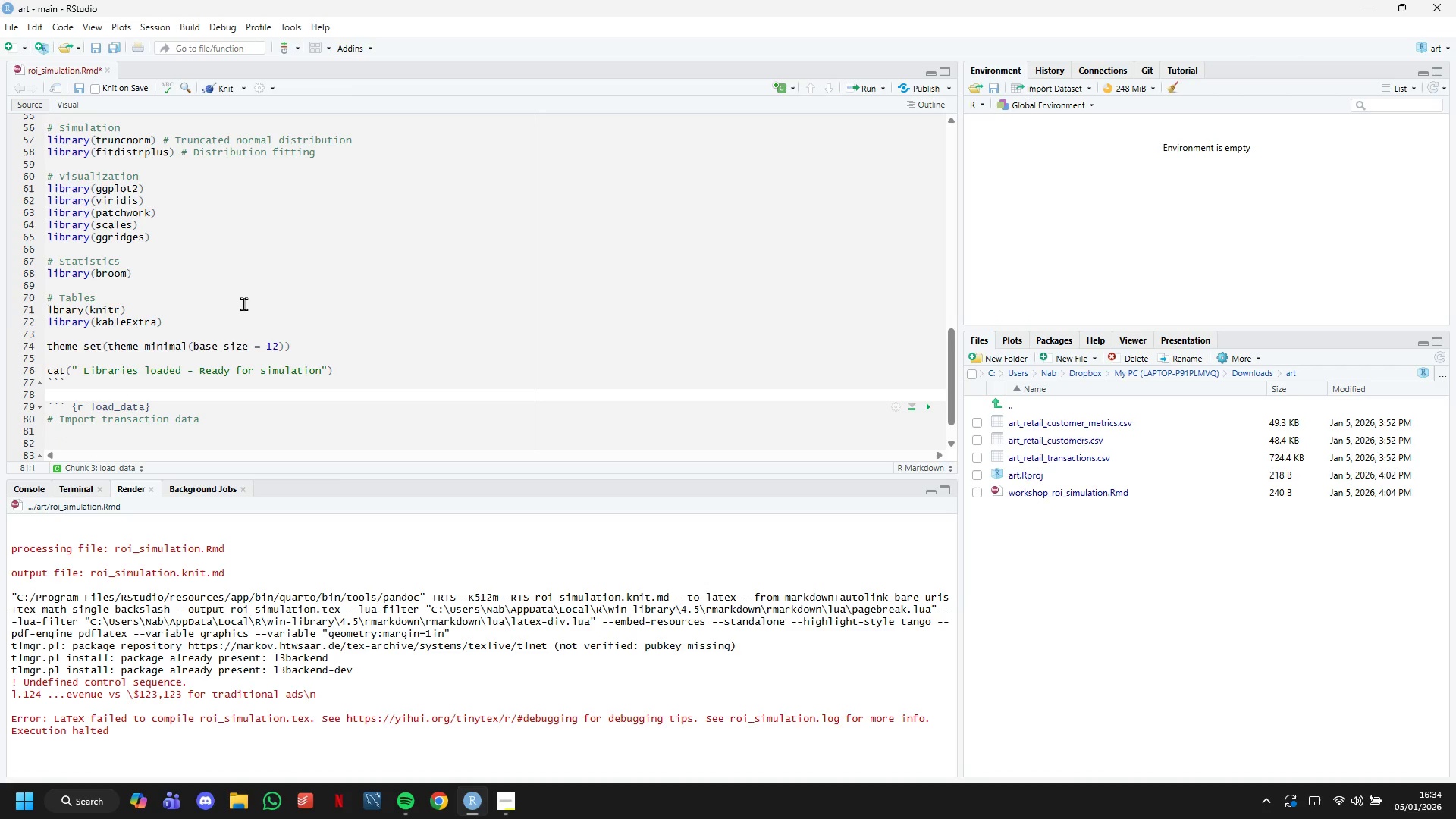 
type(ta)
key(Backspace)
type(ransactions <- read_csv()
 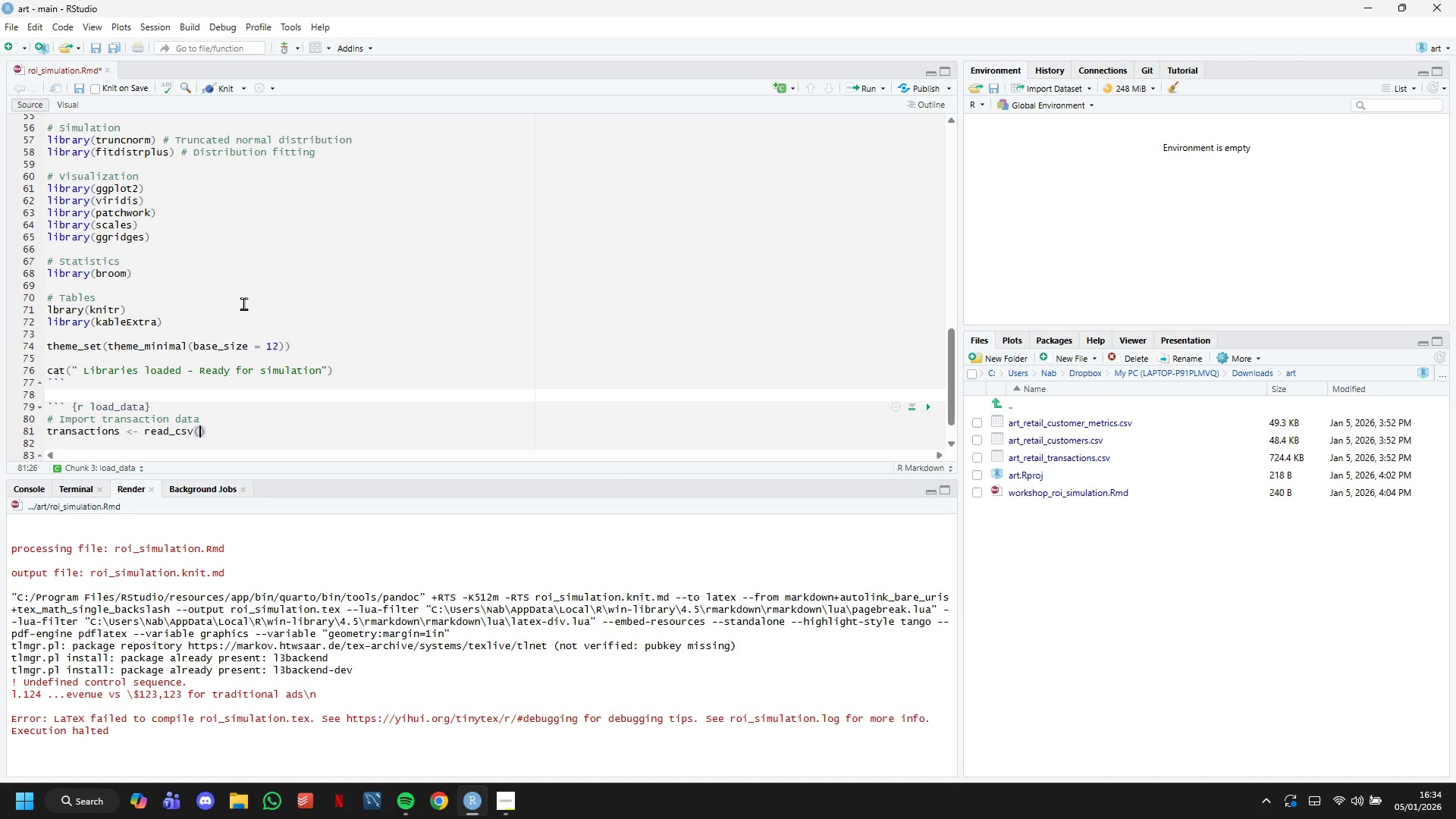 
key(Enter)
 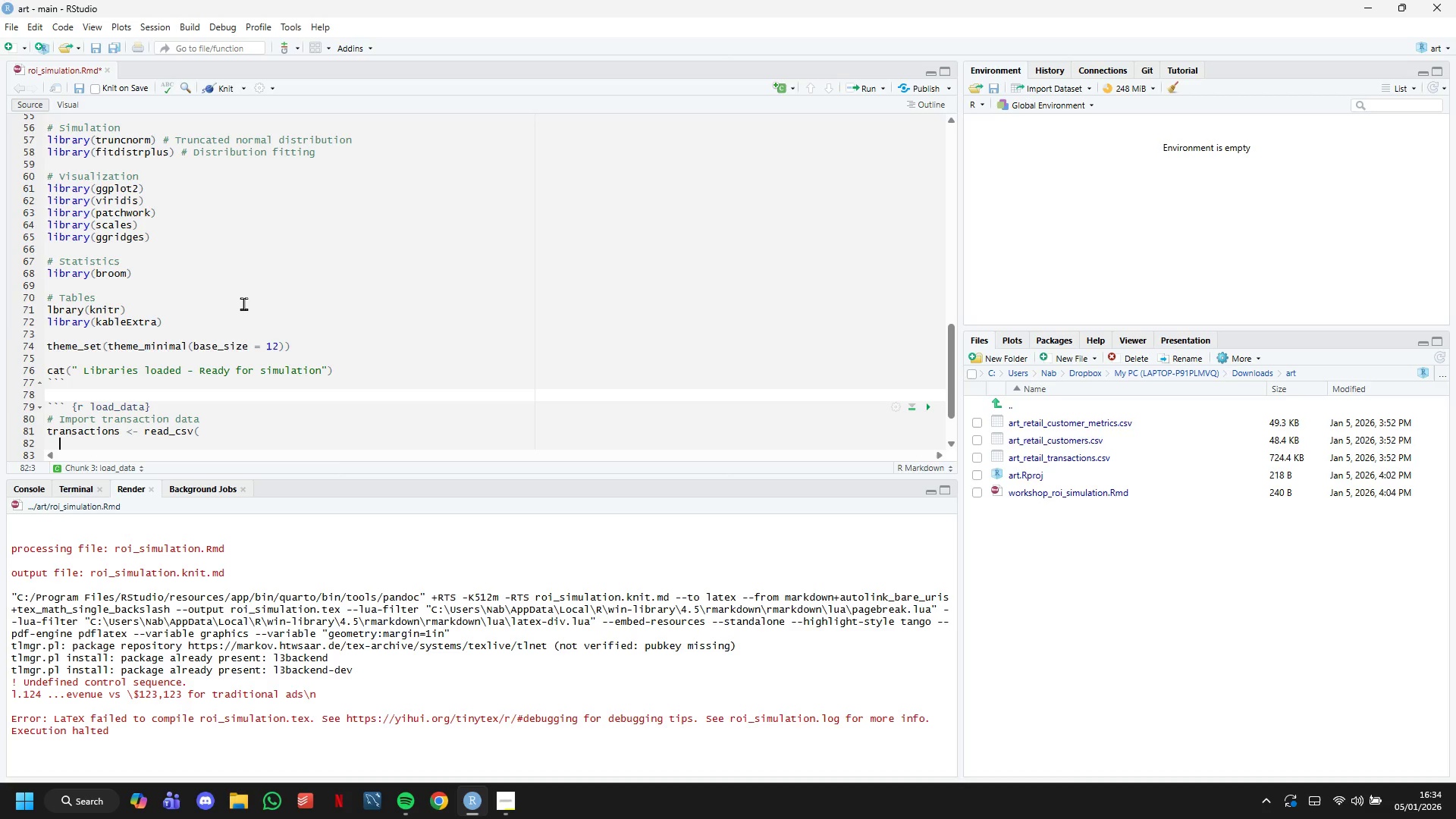 
type("art_retail_transactions/)
key(Backspace)
type(.csb)
key(Backspace)
type(v)
 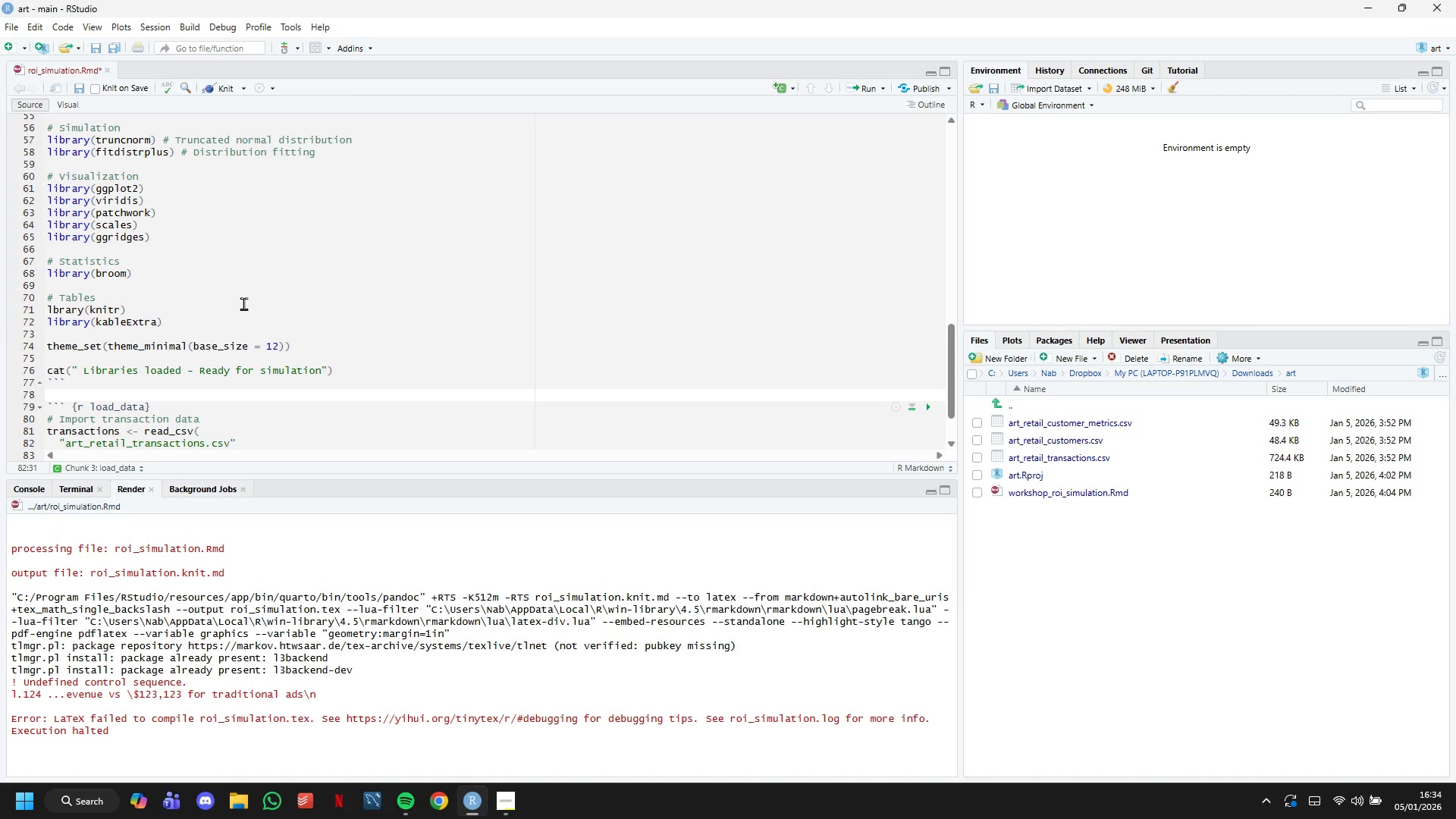 
key(ArrowRight)
 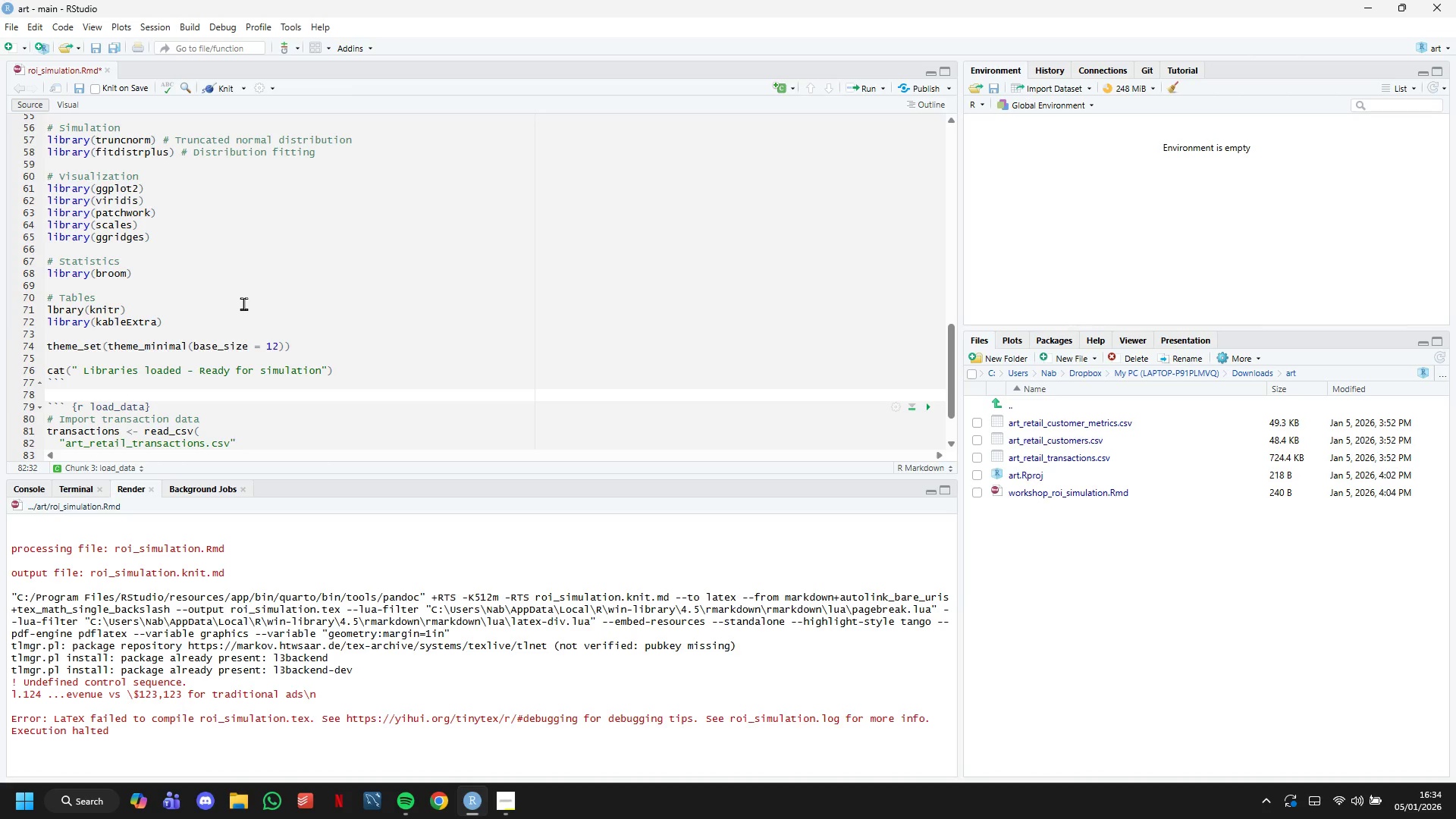 
key(Comma)
 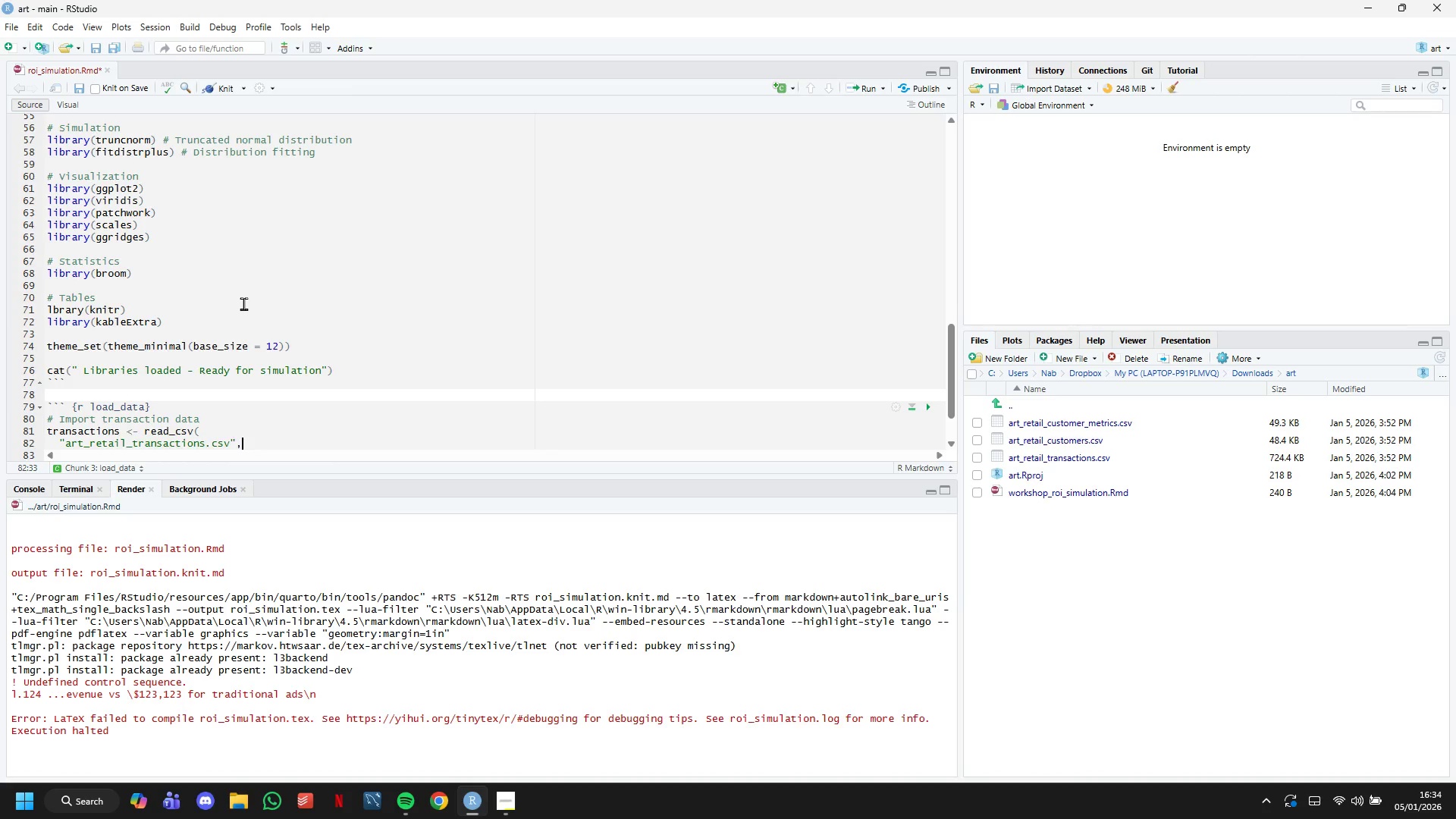 
key(Enter)
 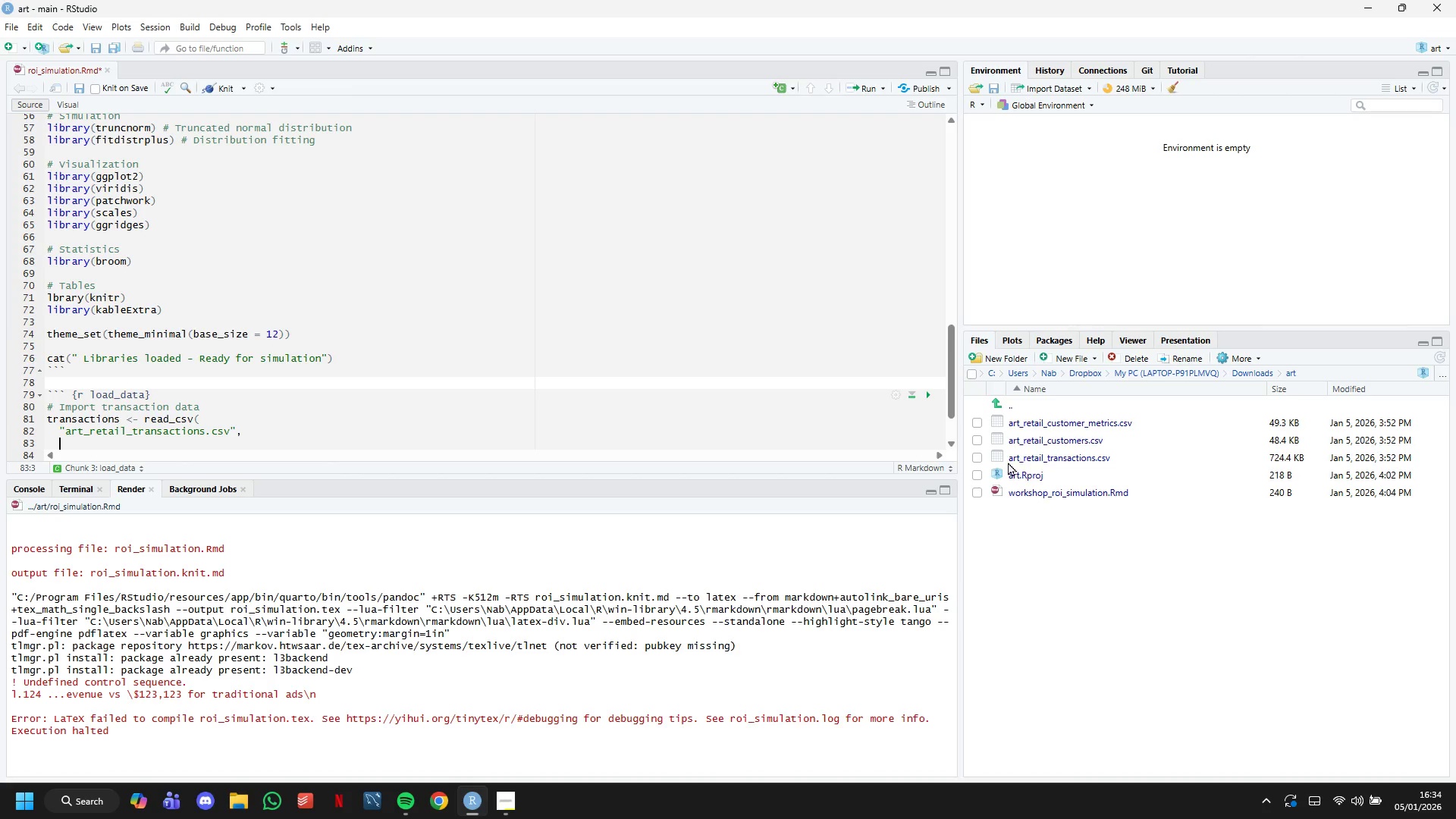 
wait(5.53)
 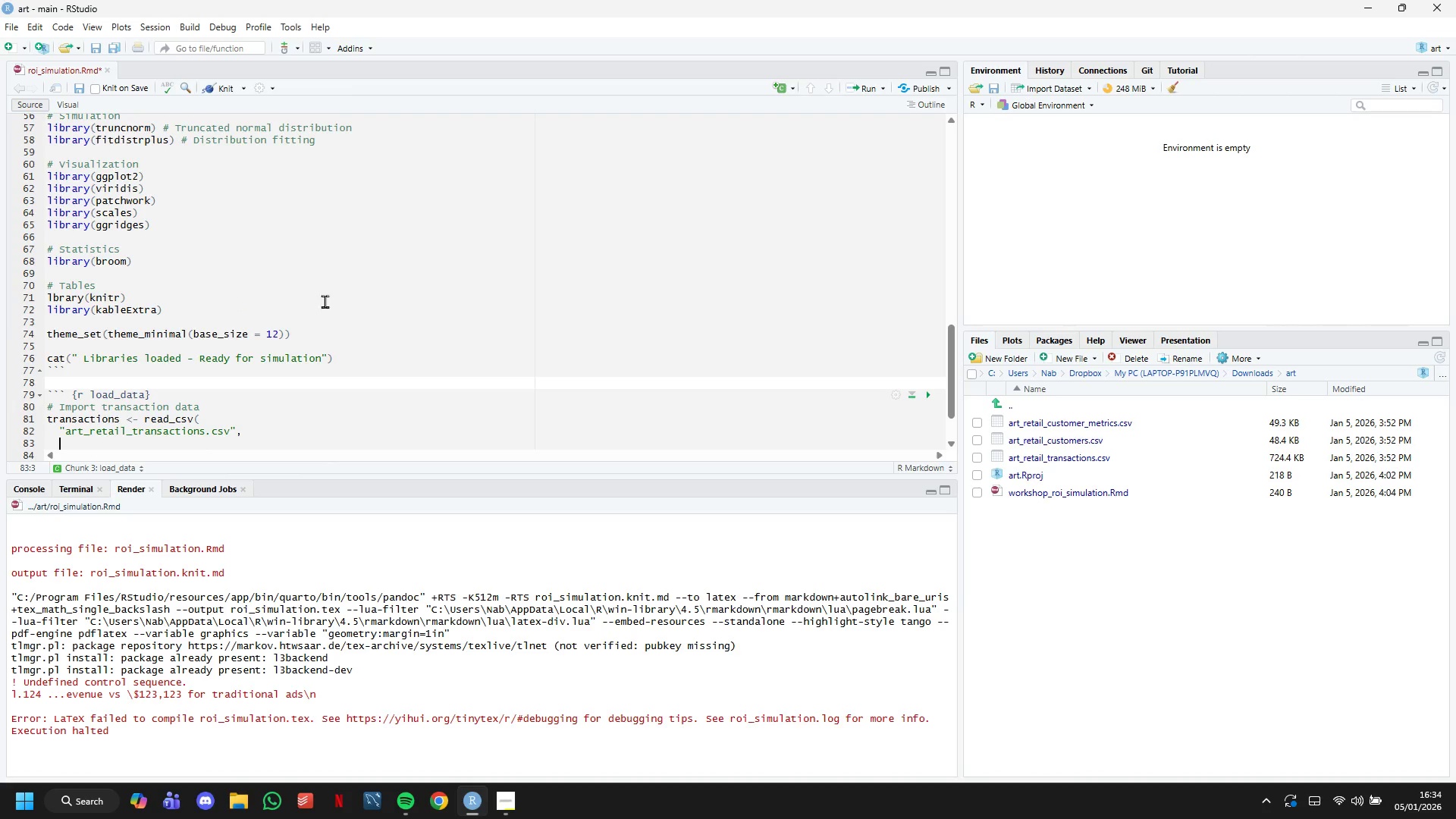 
left_click([977, 439])
 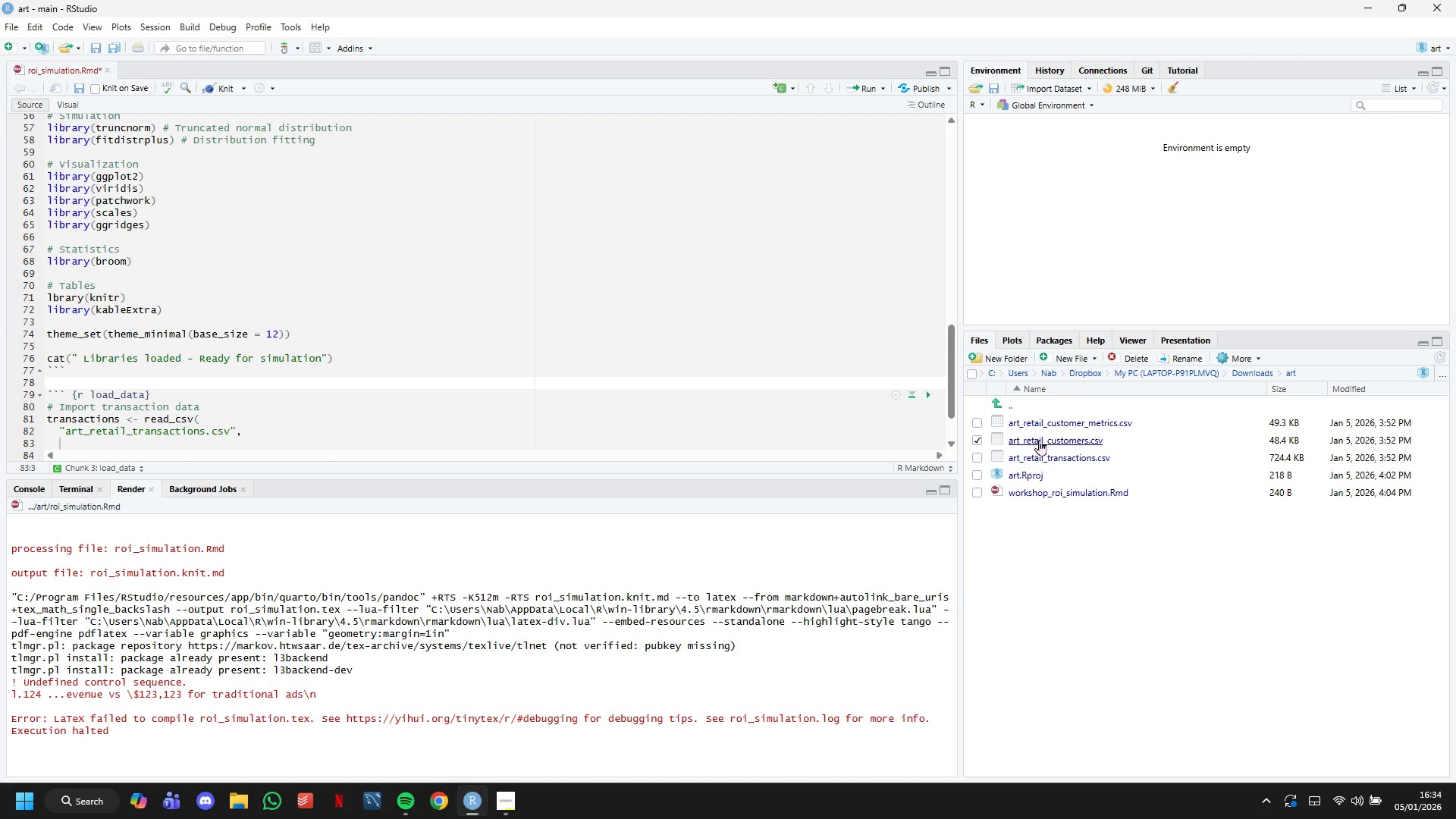 
left_click([1042, 440])
 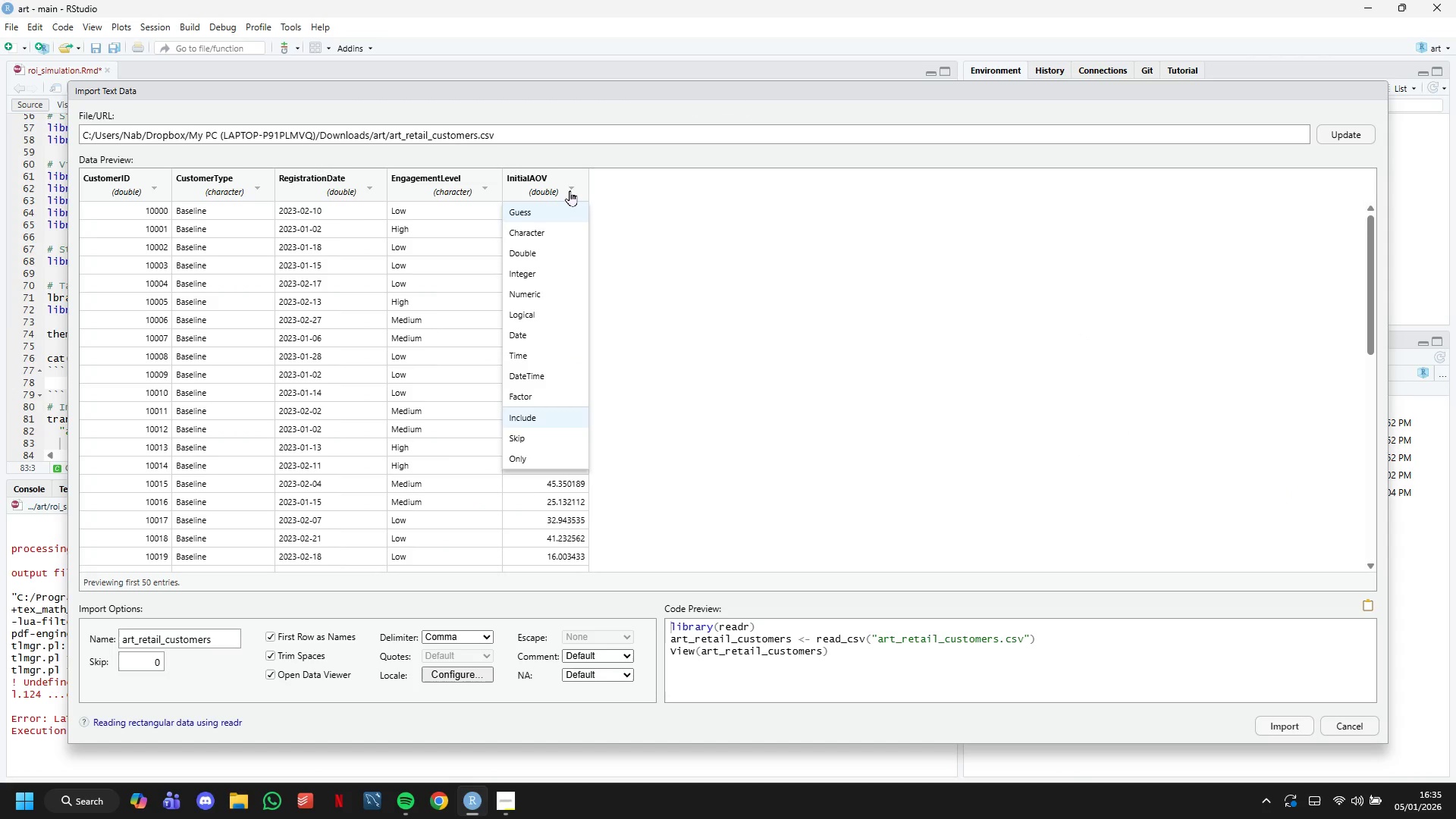 
wait(7.72)
 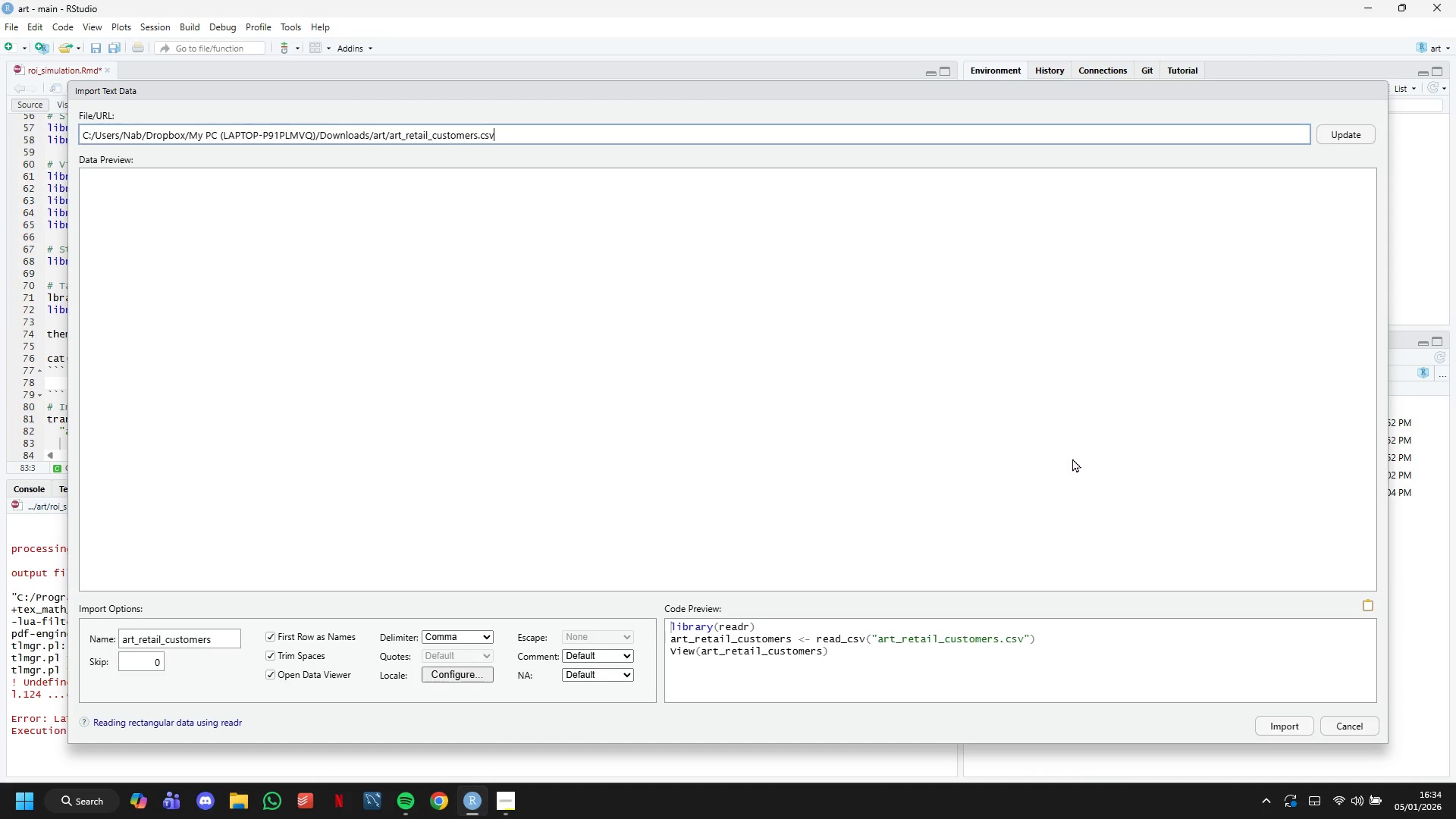 
left_click([793, 381])
 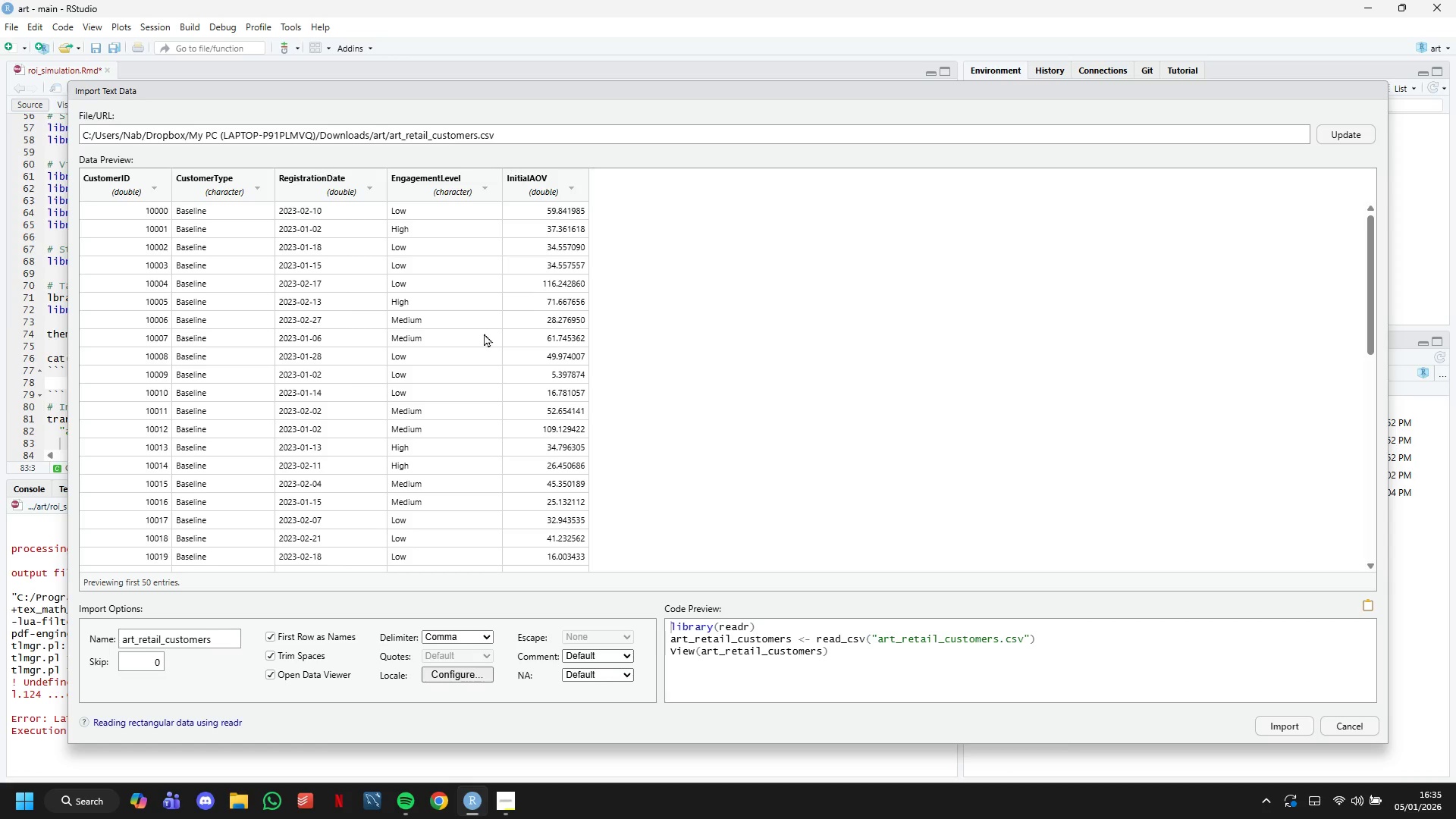 
scroll: coordinate [469, 346], scroll_direction: down, amount: 12.0
 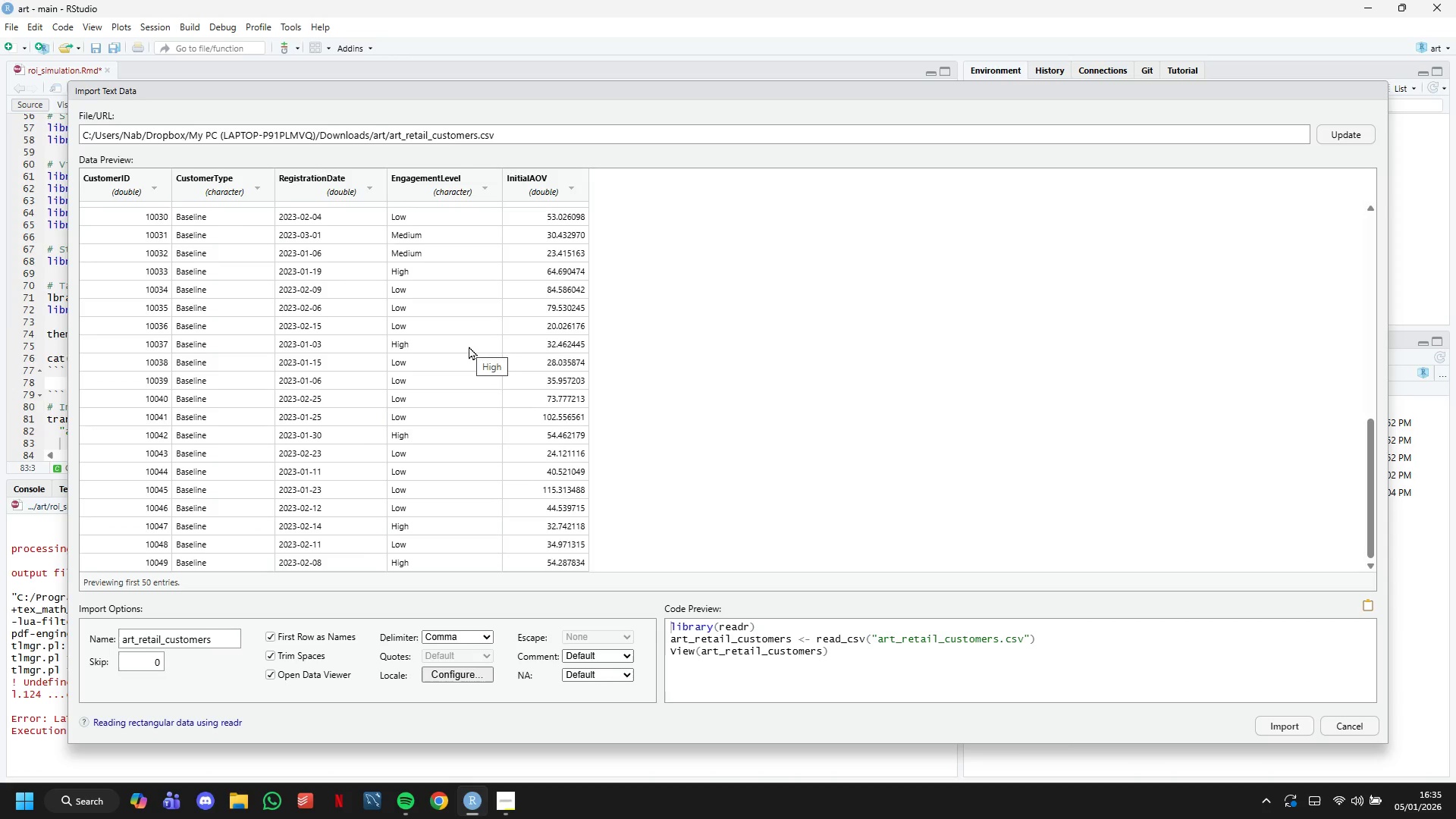 
scroll: coordinate [469, 346], scroll_direction: up, amount: 4.0
 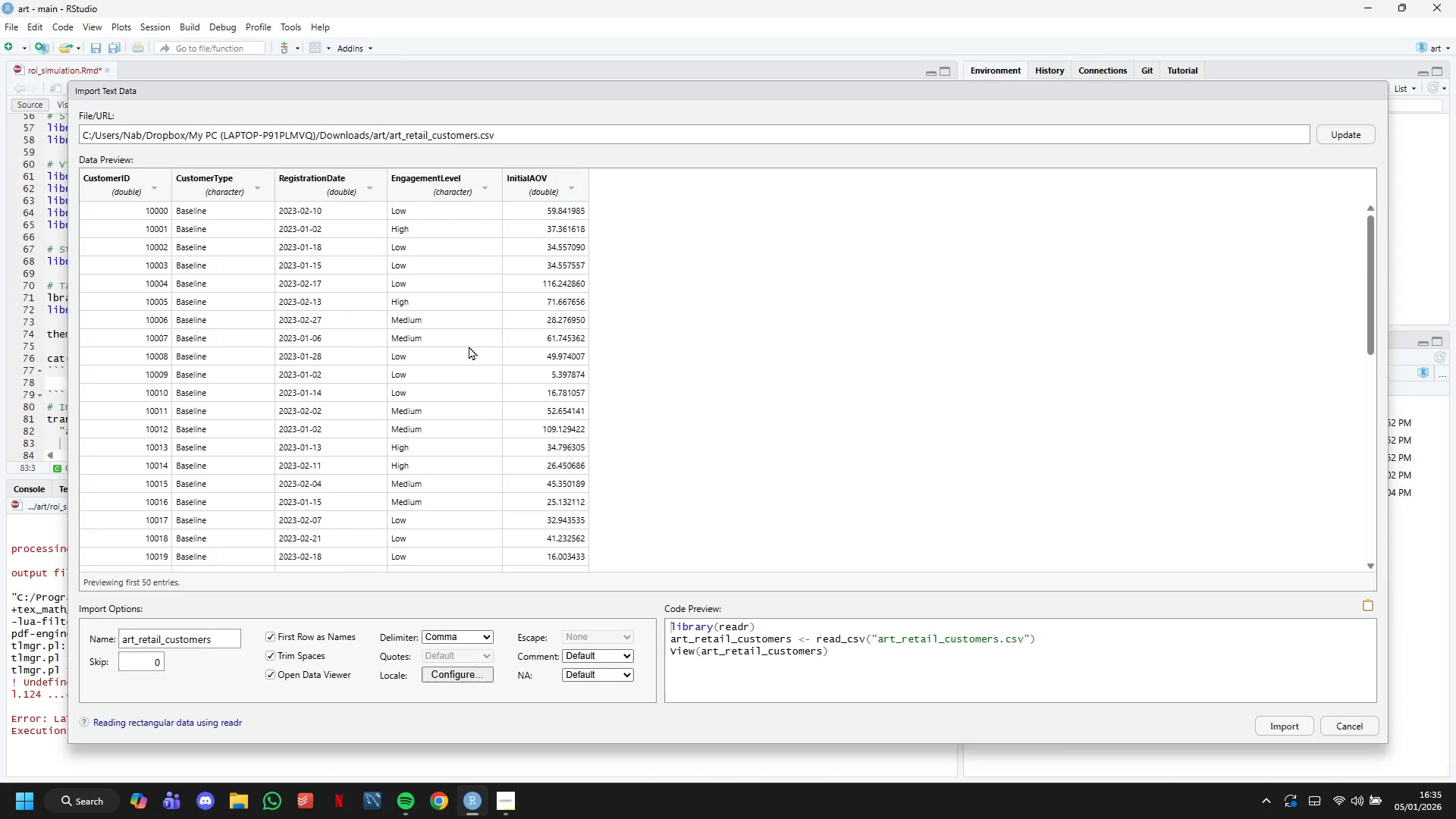 
scroll: coordinate [469, 346], scroll_direction: down, amount: 10.0
 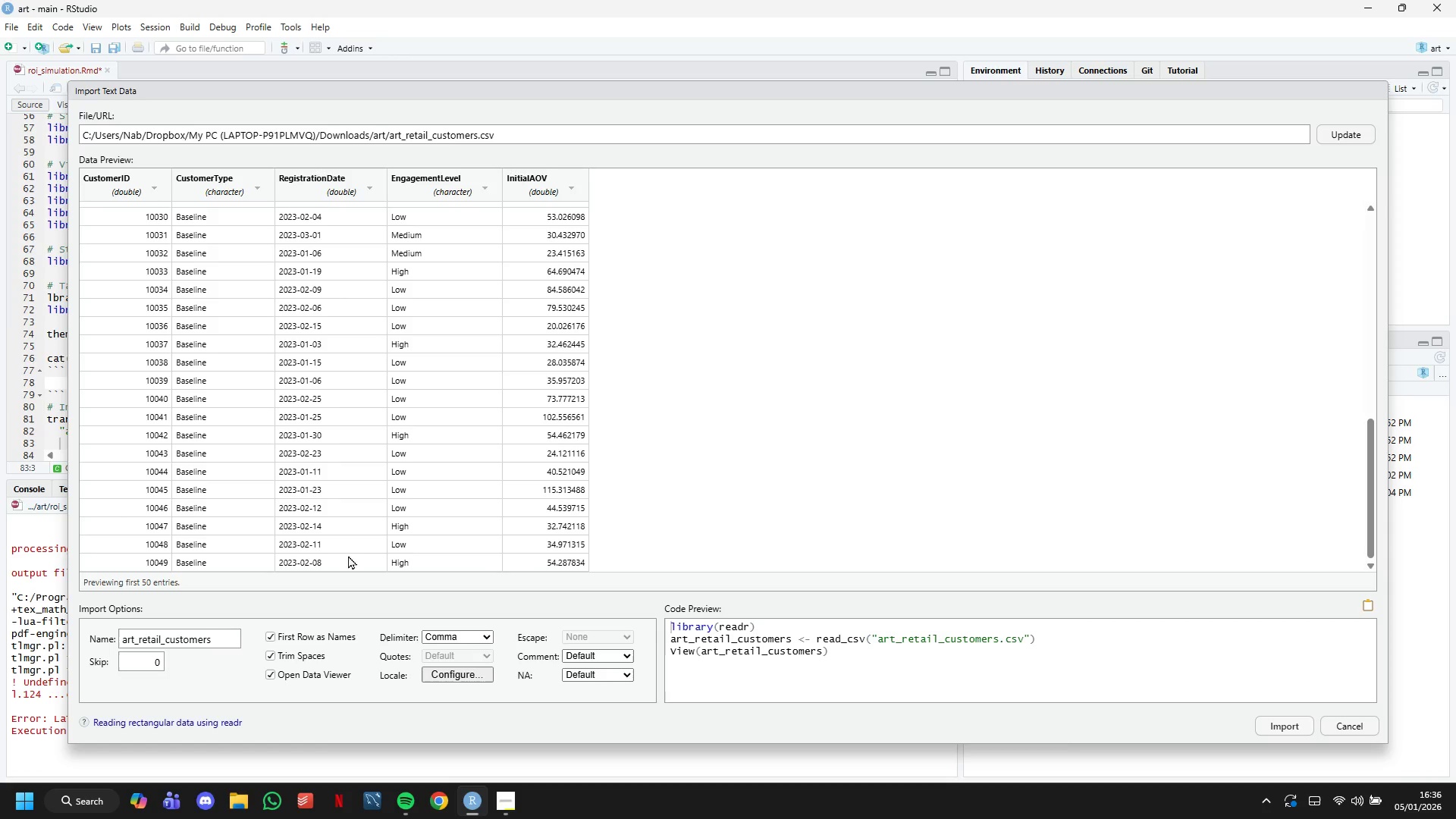 
wait(94.46)
 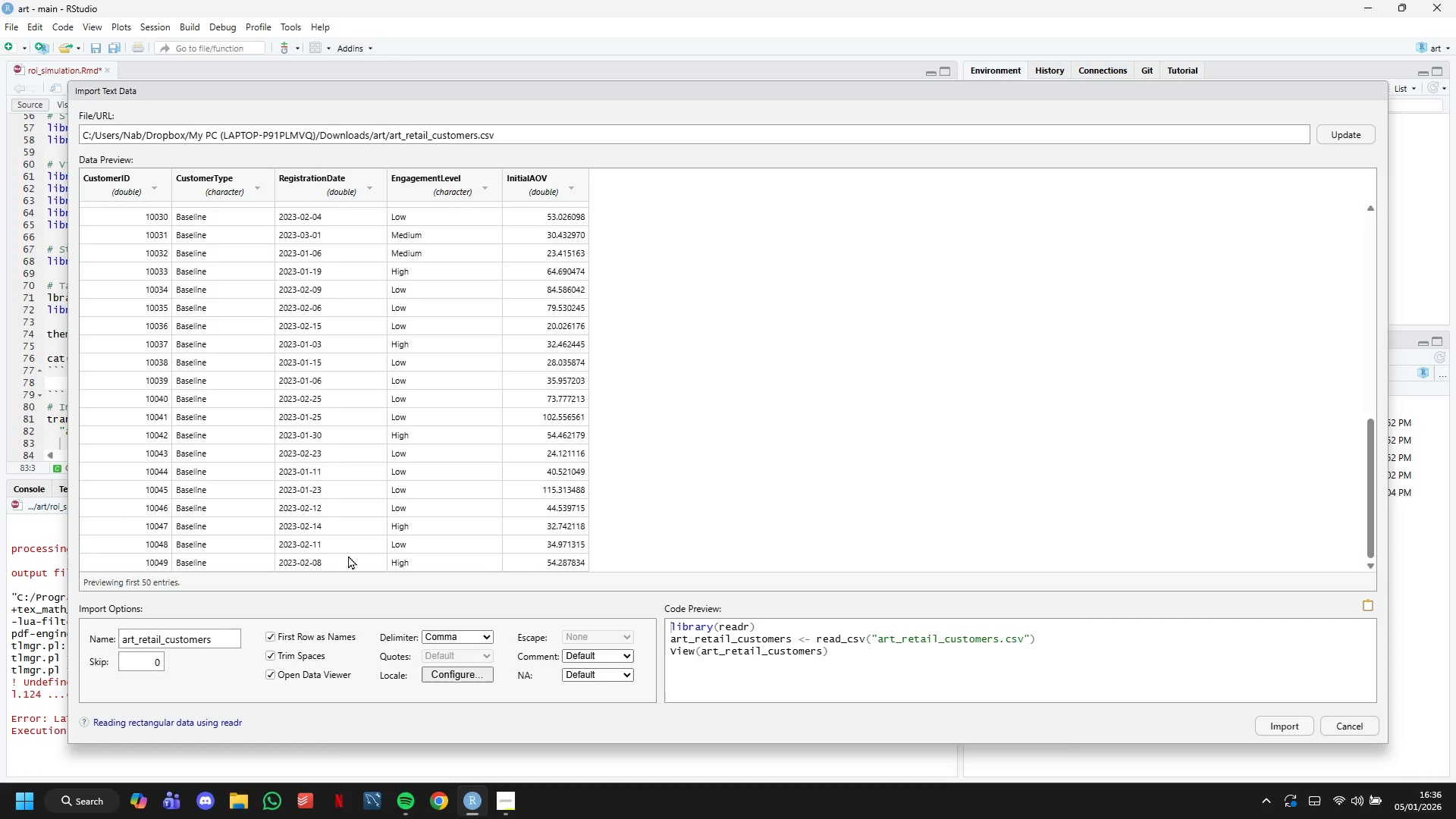 
left_click([1360, 726])
 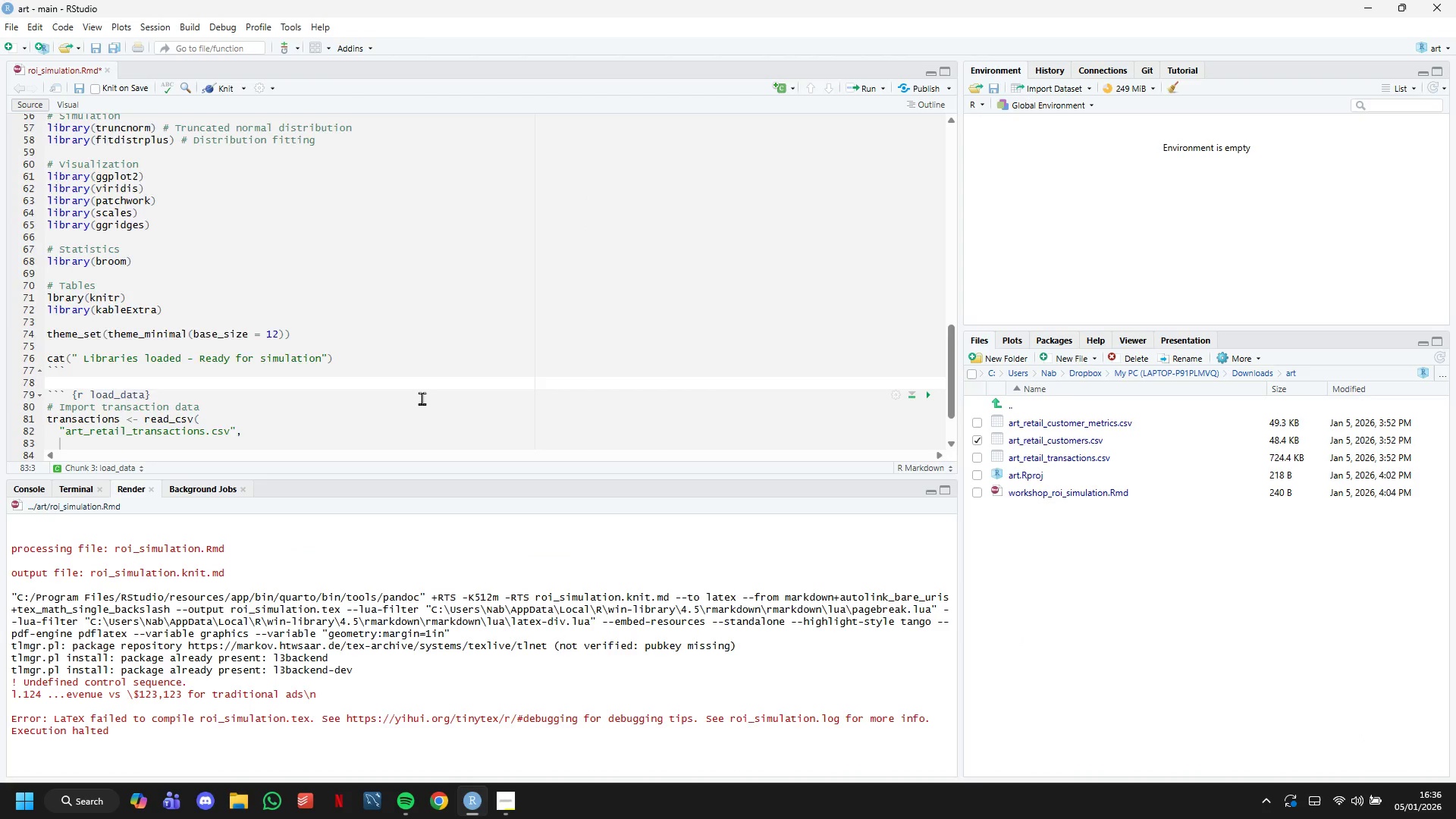 
scroll: coordinate [413, 384], scroll_direction: down, amount: 6.0
 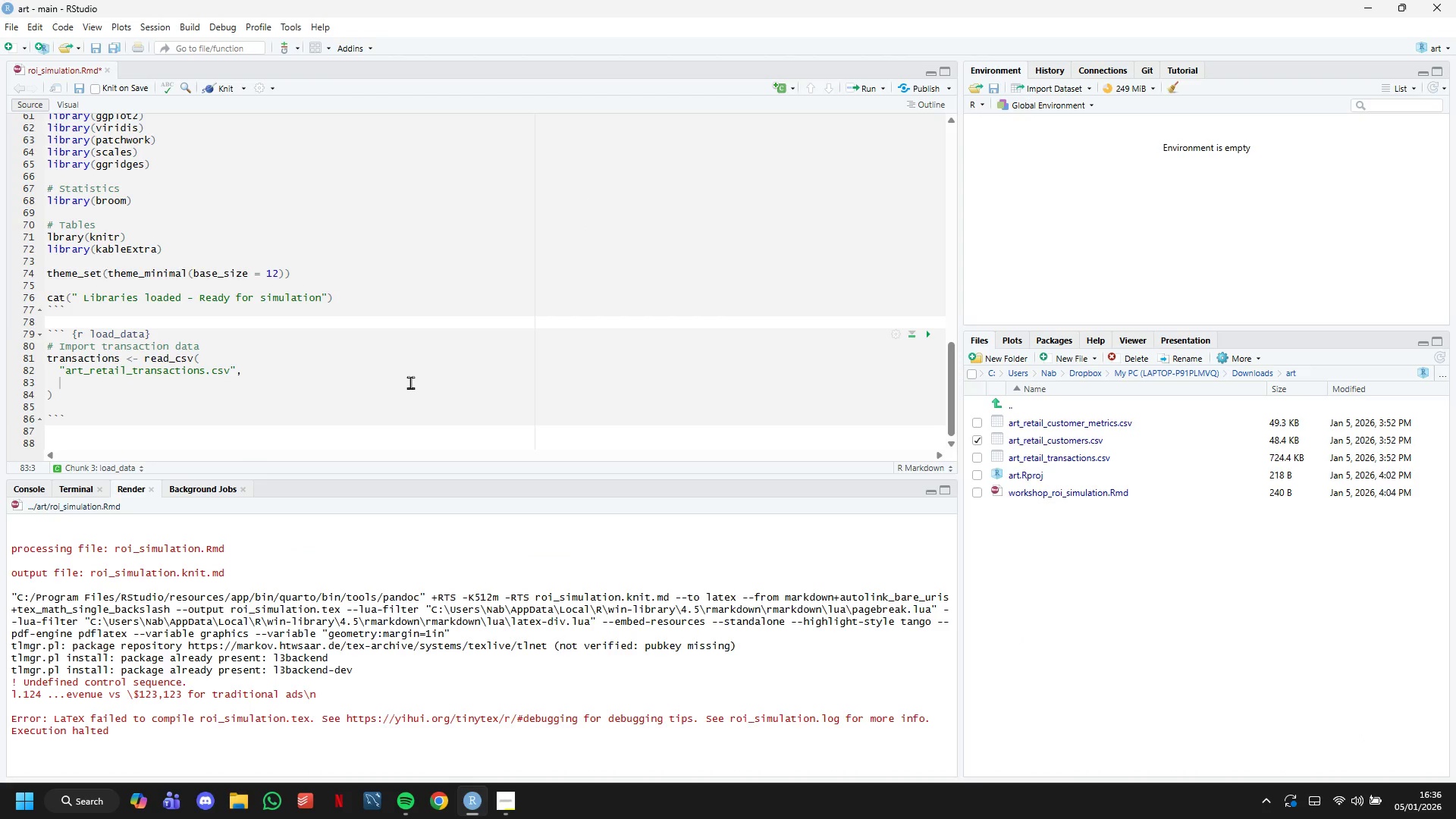 
wait(11.57)
 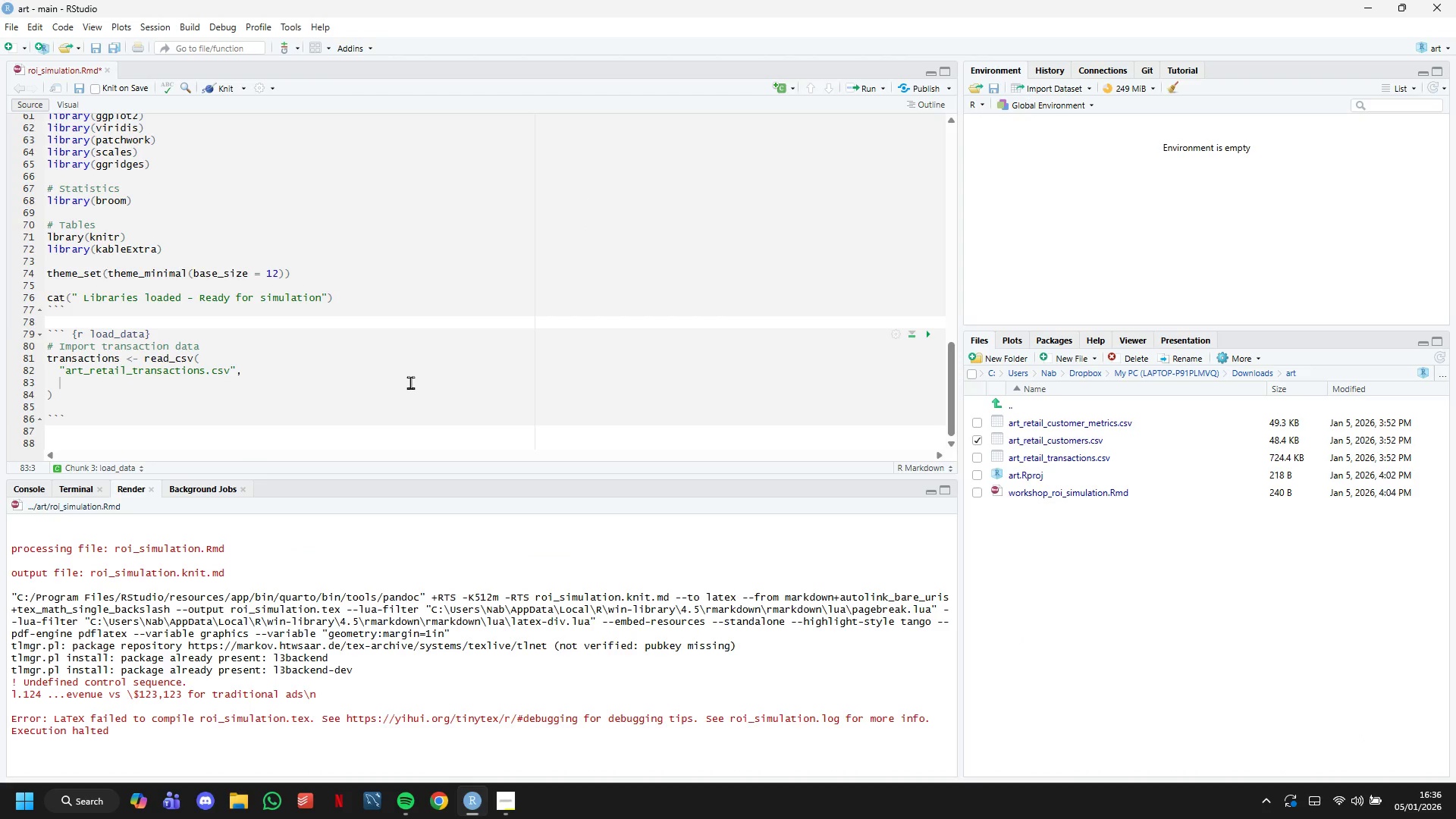 
scroll: coordinate [409, 381], scroll_direction: down, amount: 5.0
 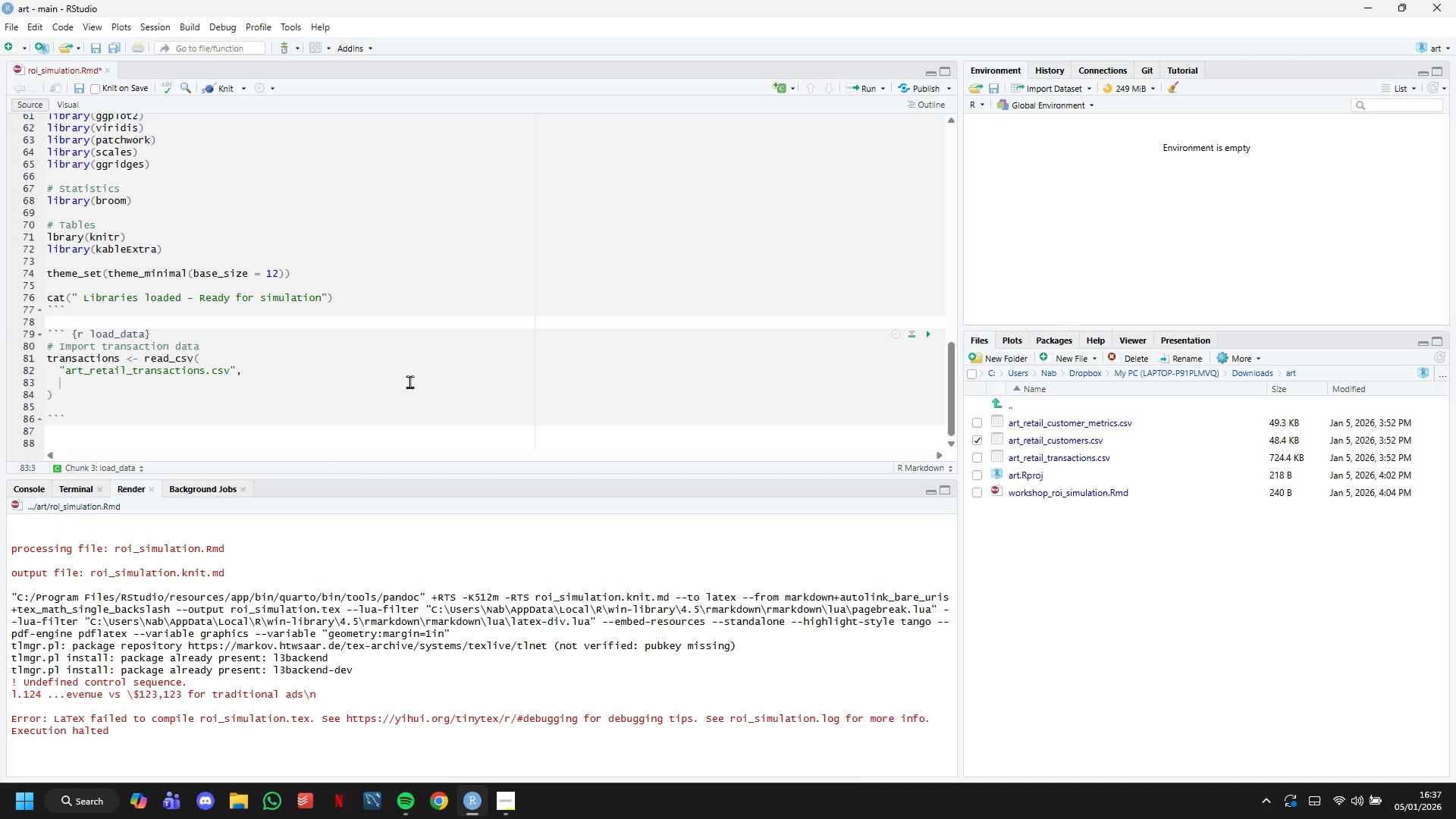 
type(col_types)
 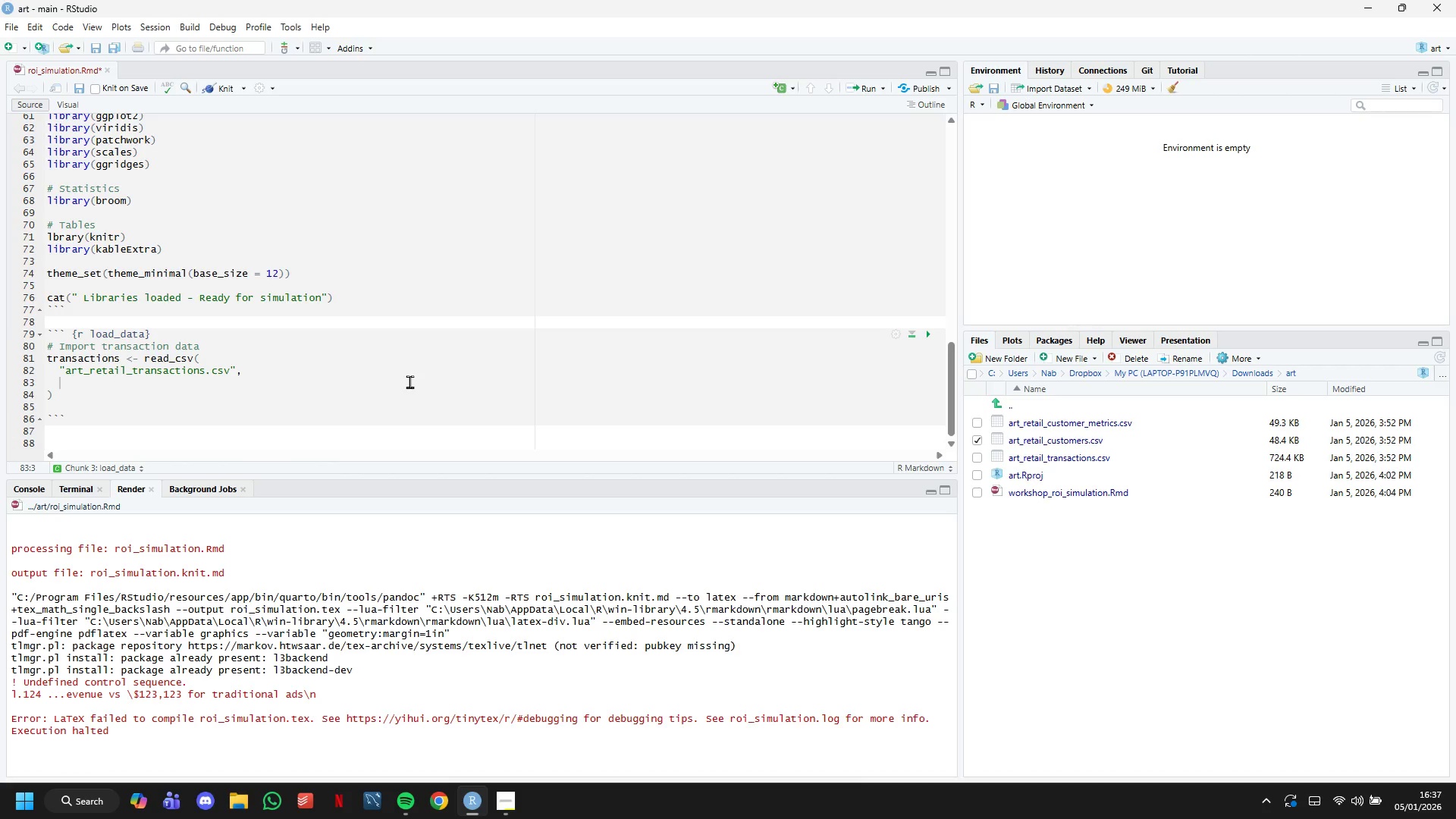 
left_click([410, 381])
 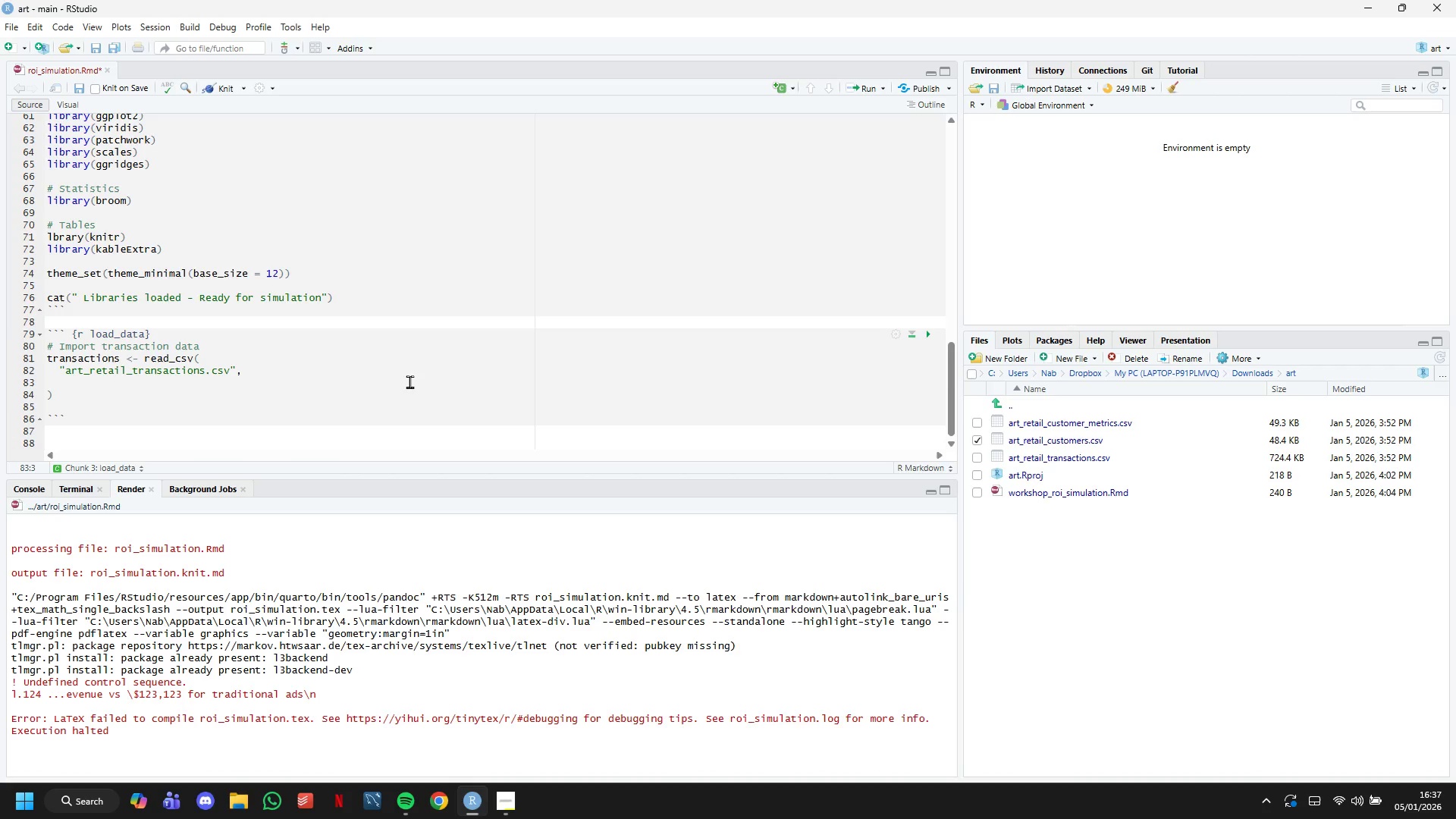 
type(col_types = cols()
 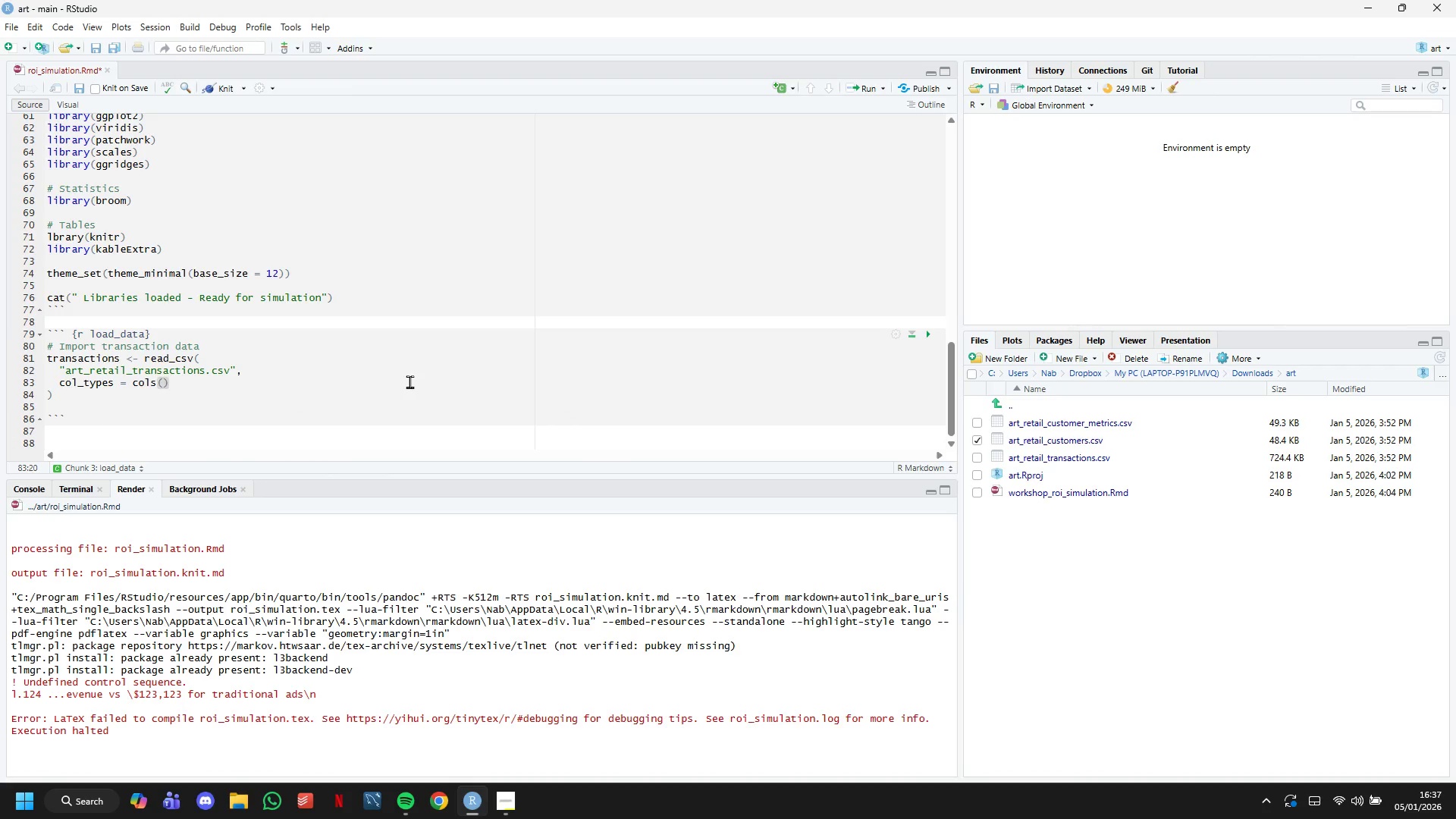 